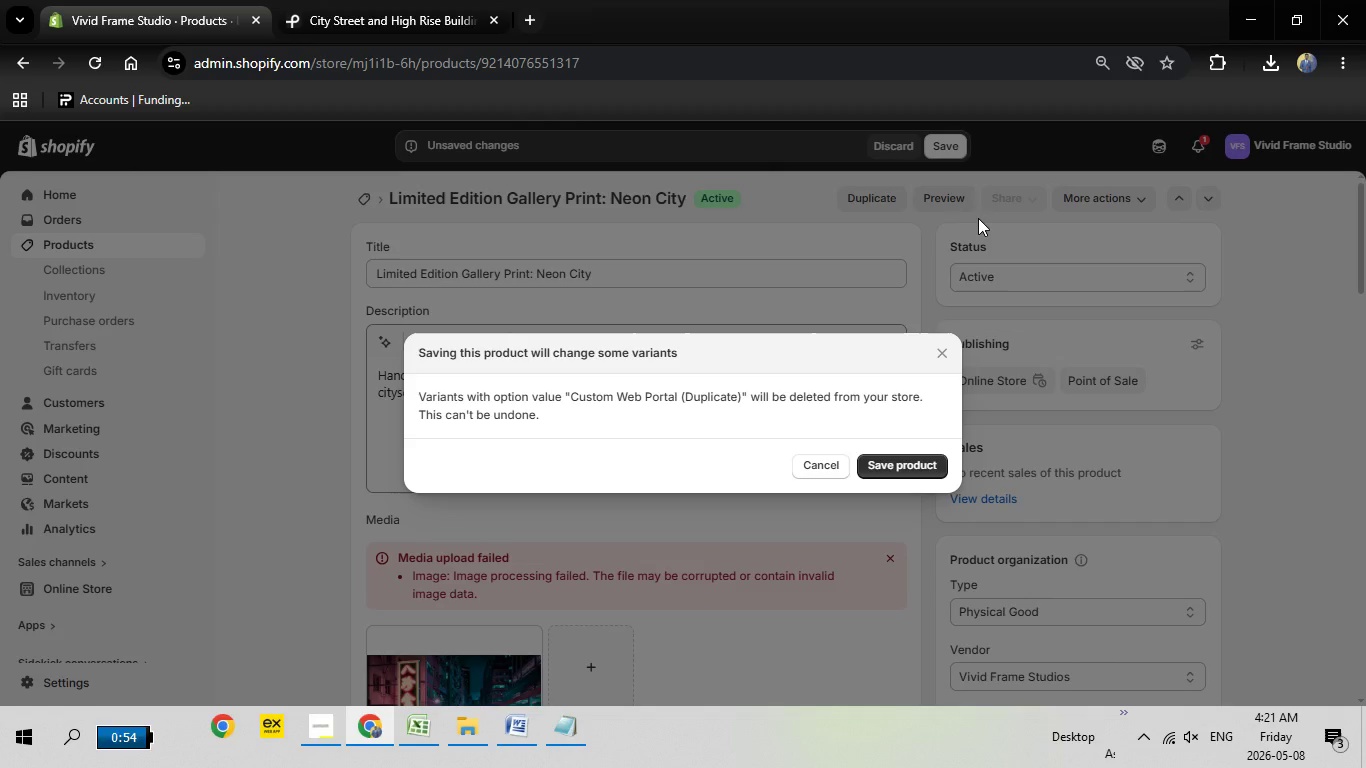 
left_click([907, 459])
 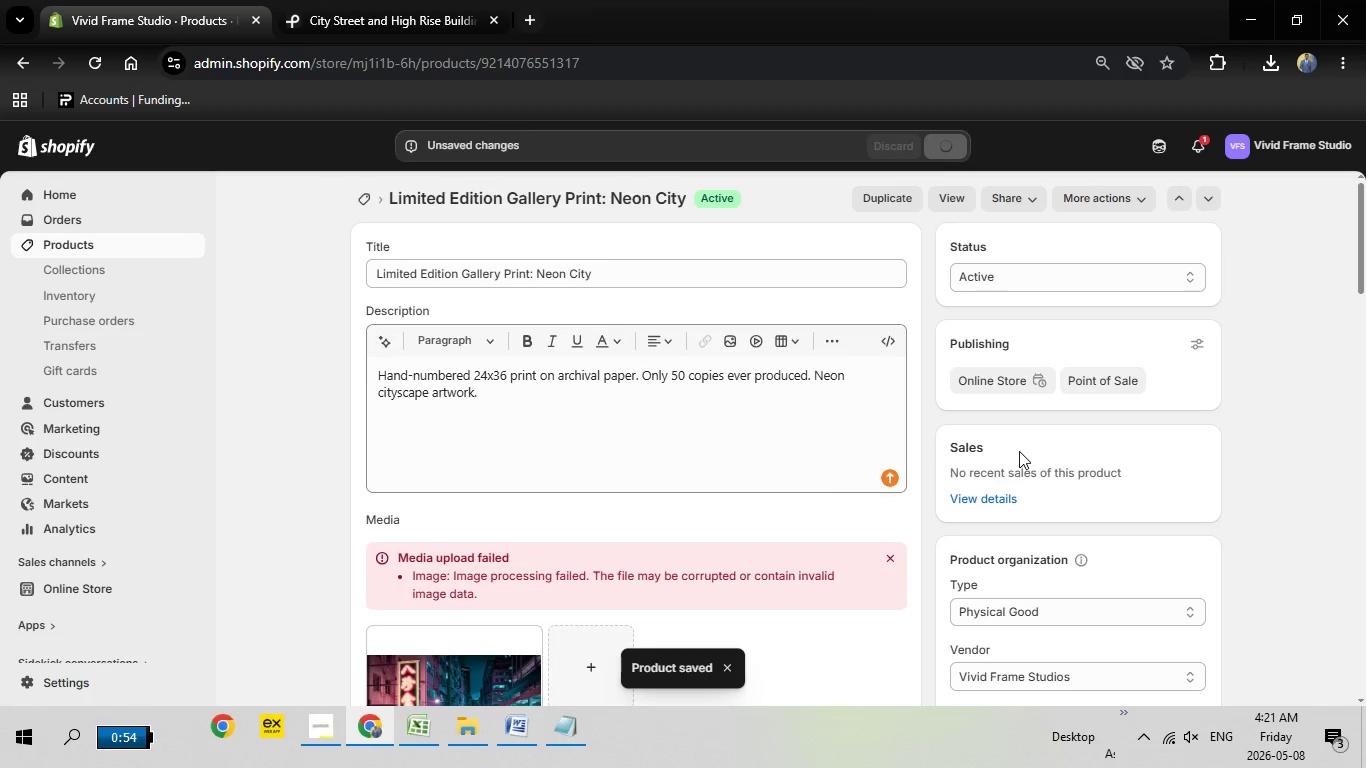 
wait(29.88)
 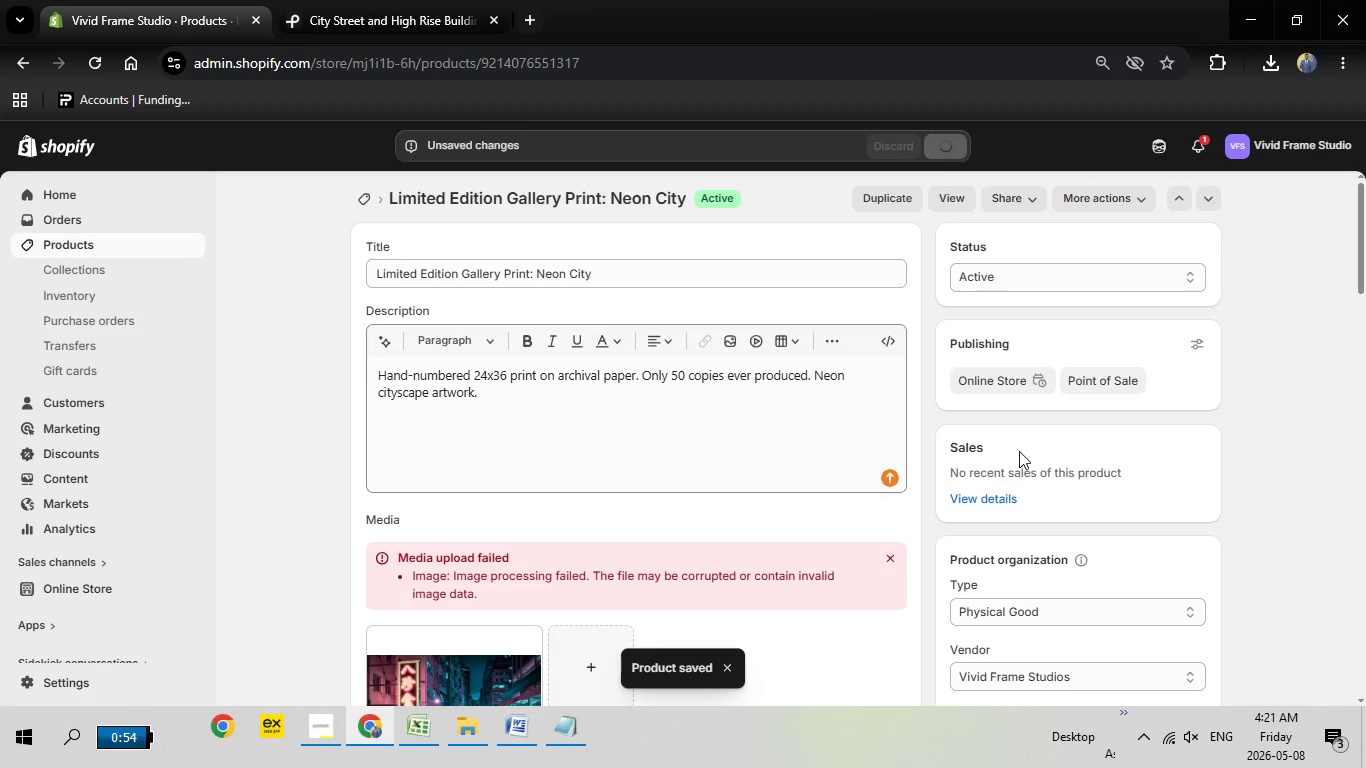 
left_click([944, 195])
 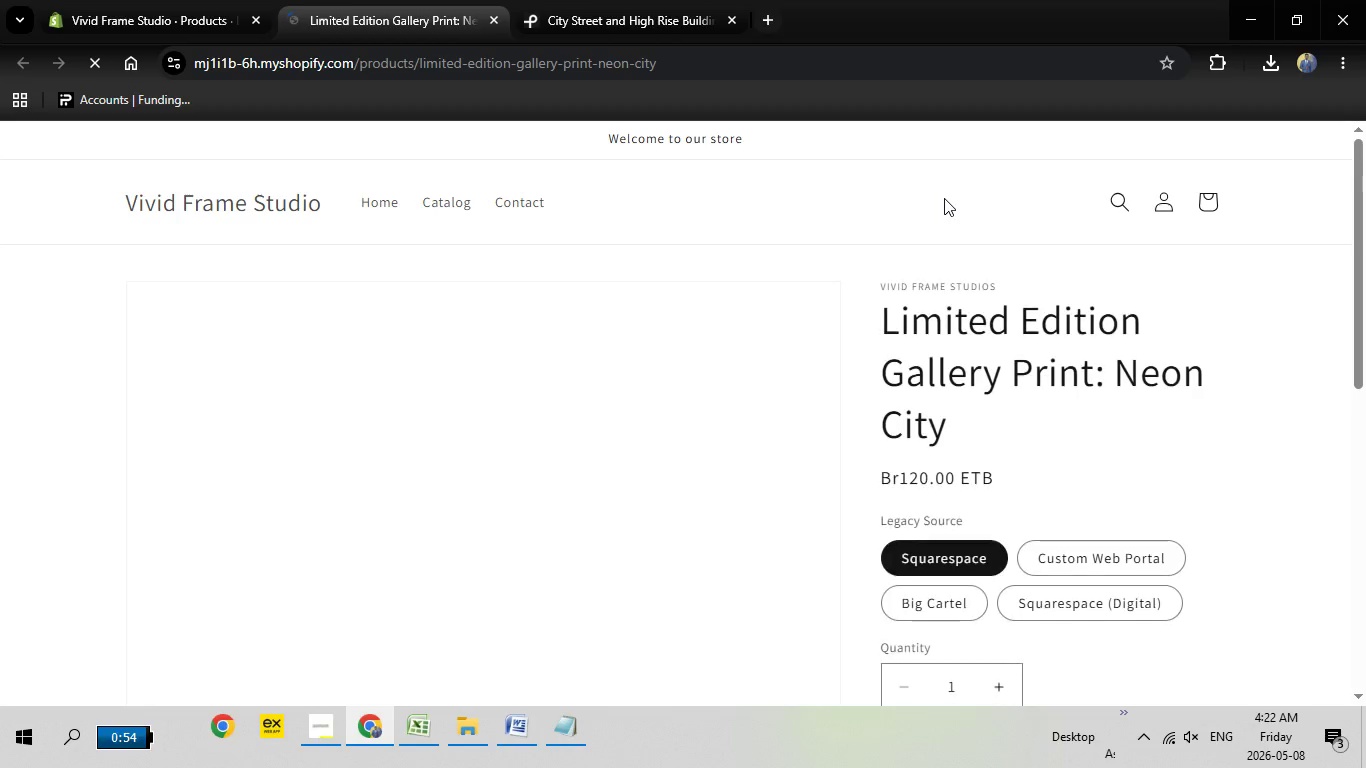 
wait(11.3)
 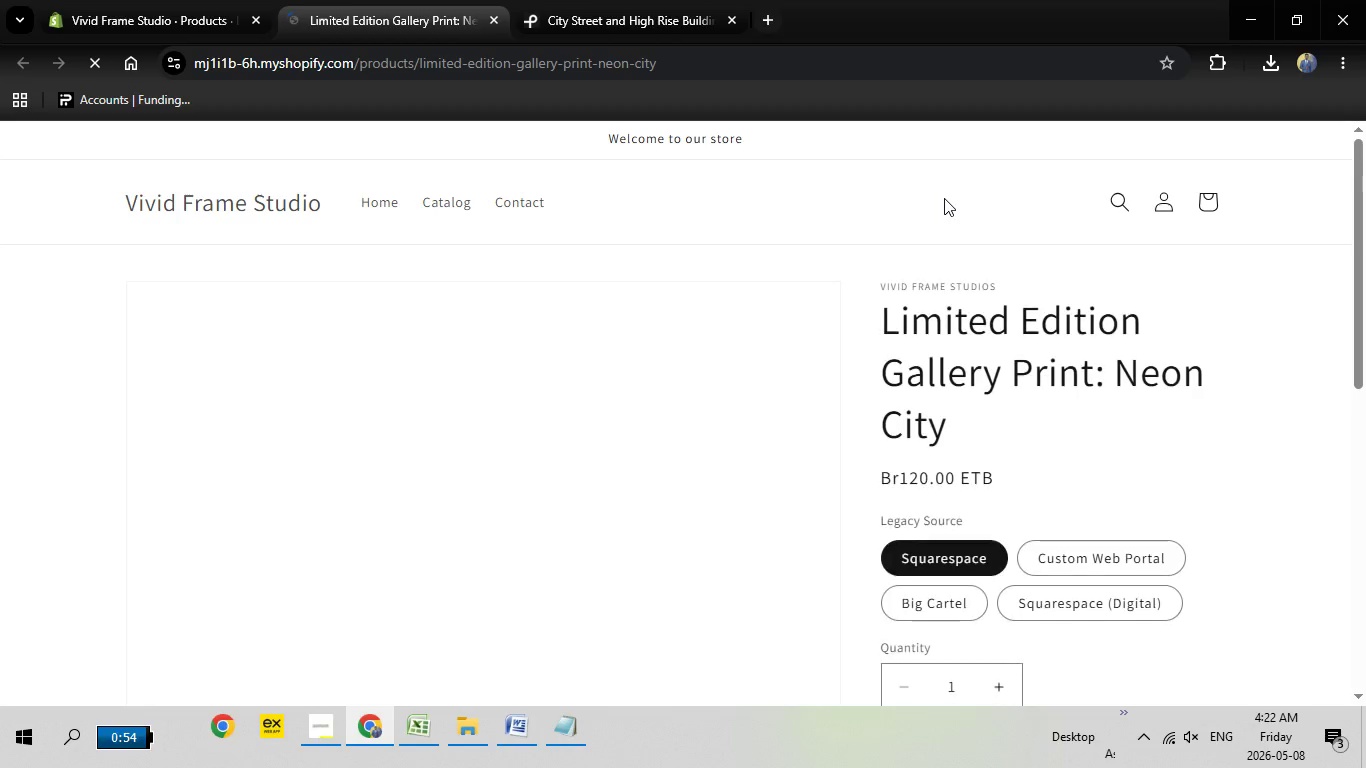 
scroll: coordinate [534, 297], scroll_direction: none, amount: 0.0
 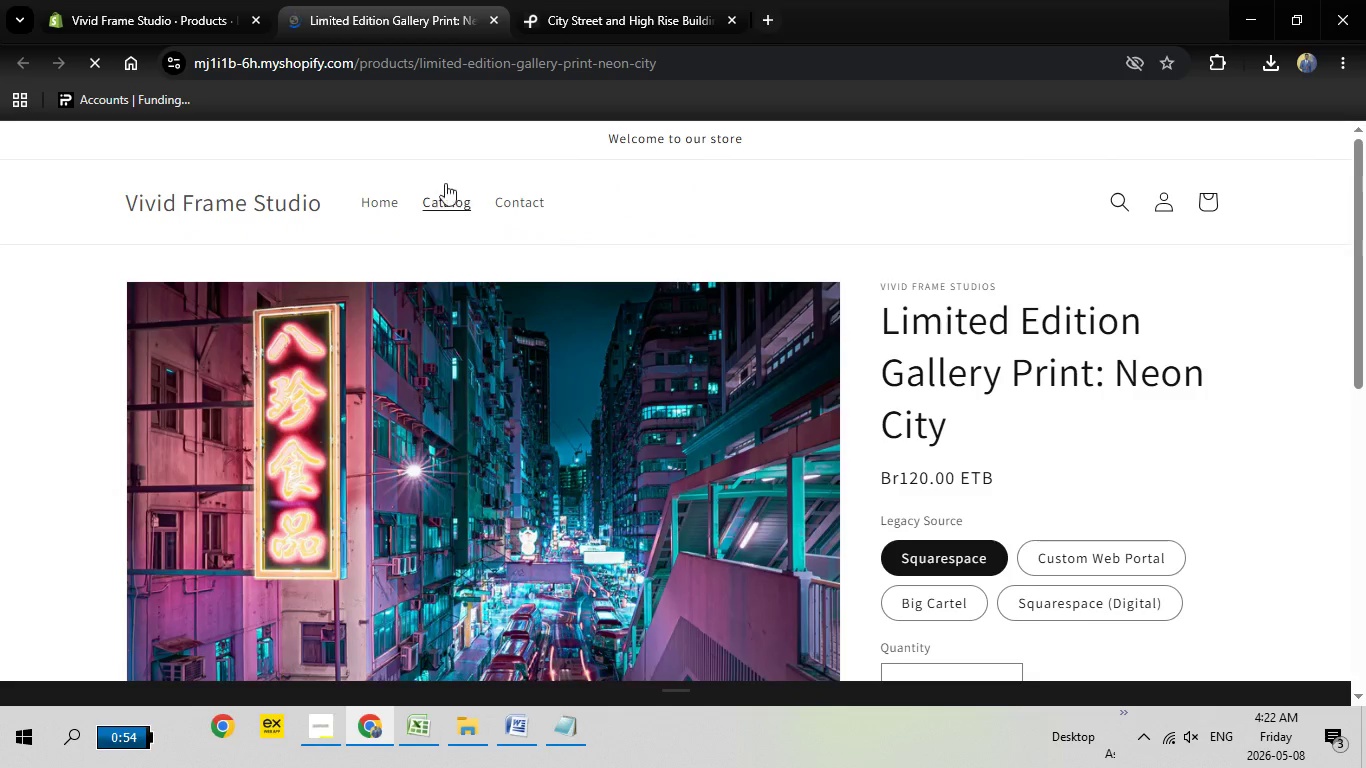 
scroll: coordinate [586, 299], scroll_direction: up, amount: 4.0
 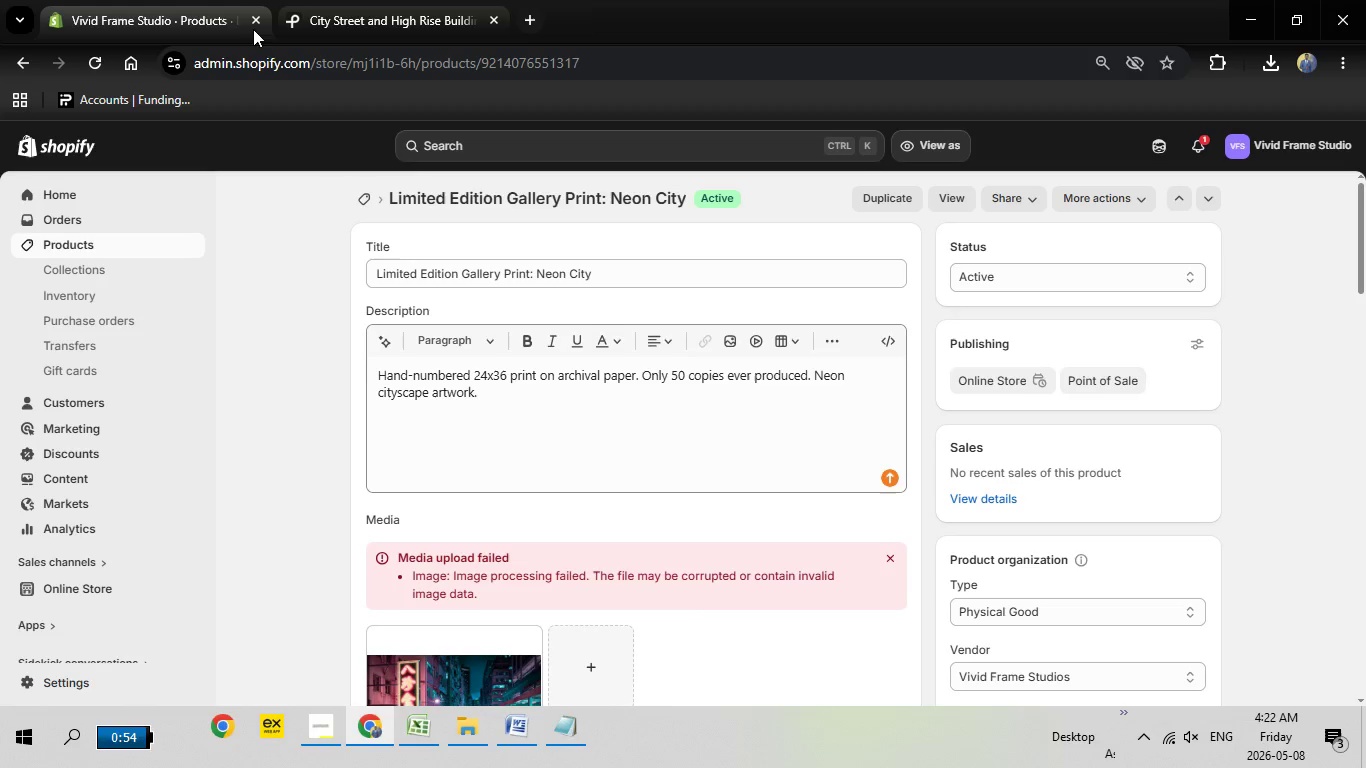 
left_click([491, 18])
 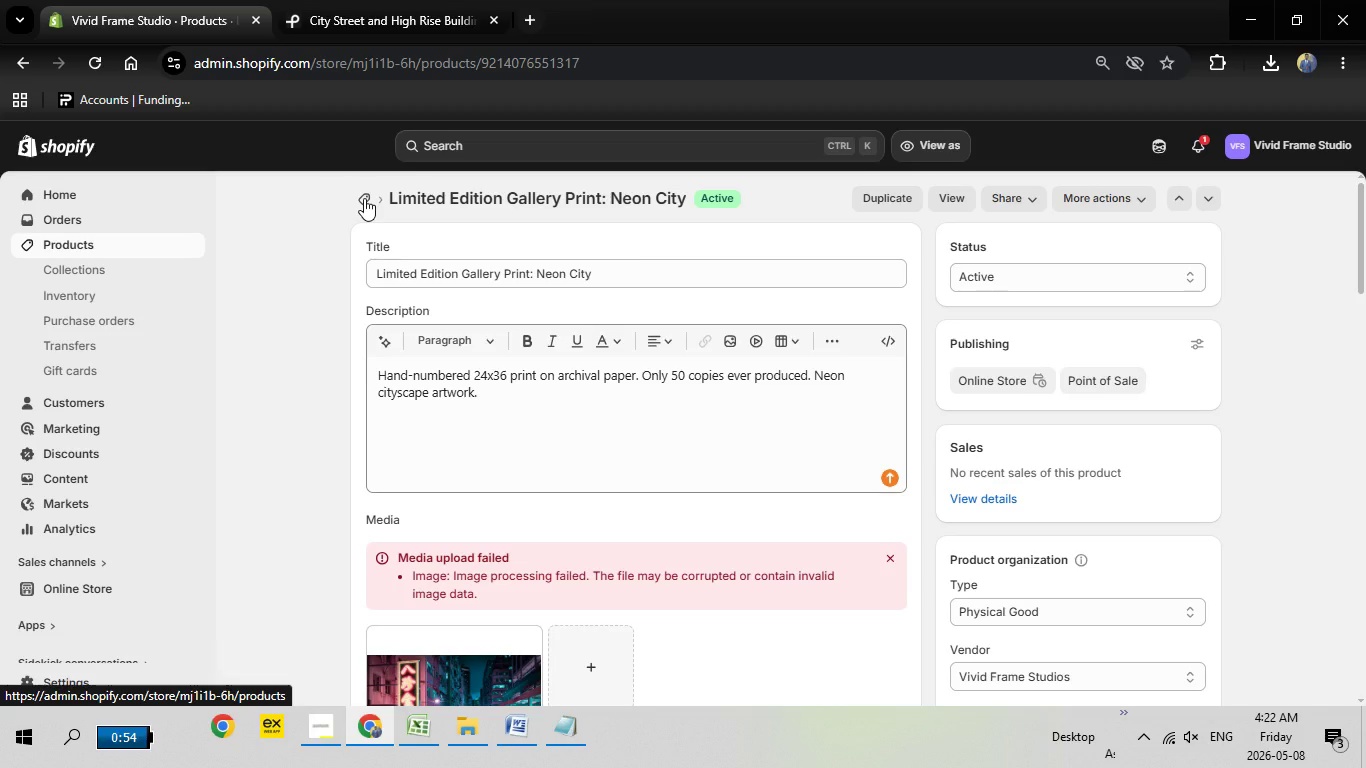 
left_click([364, 198])
 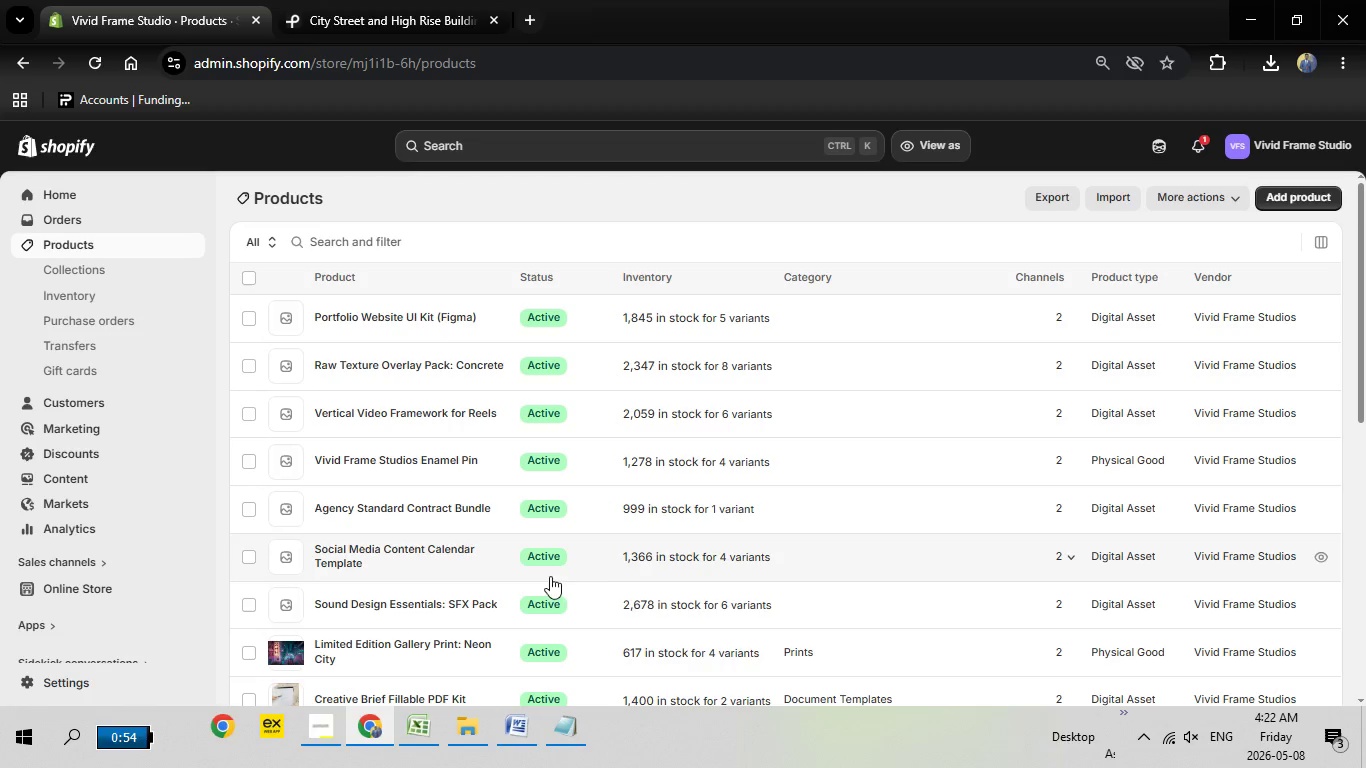 
wait(21.64)
 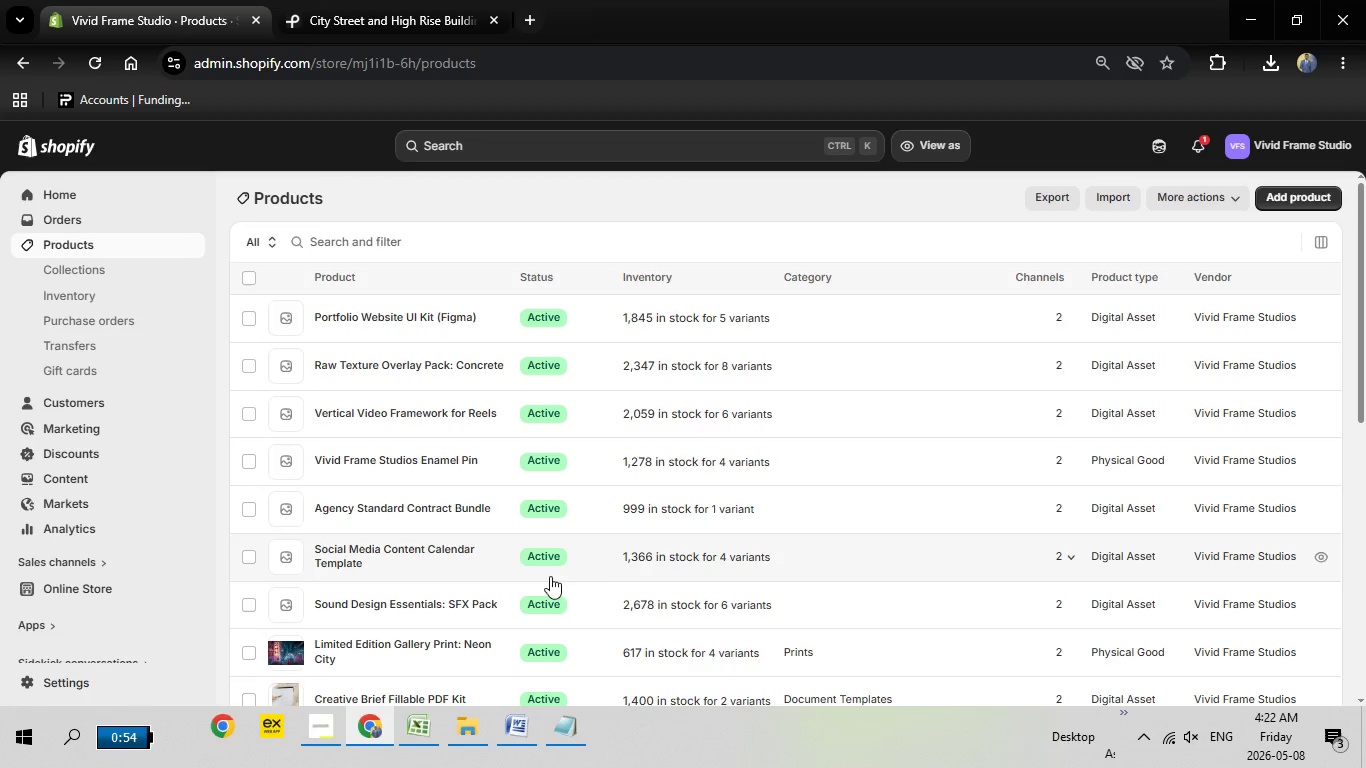 
left_click([333, 606])
 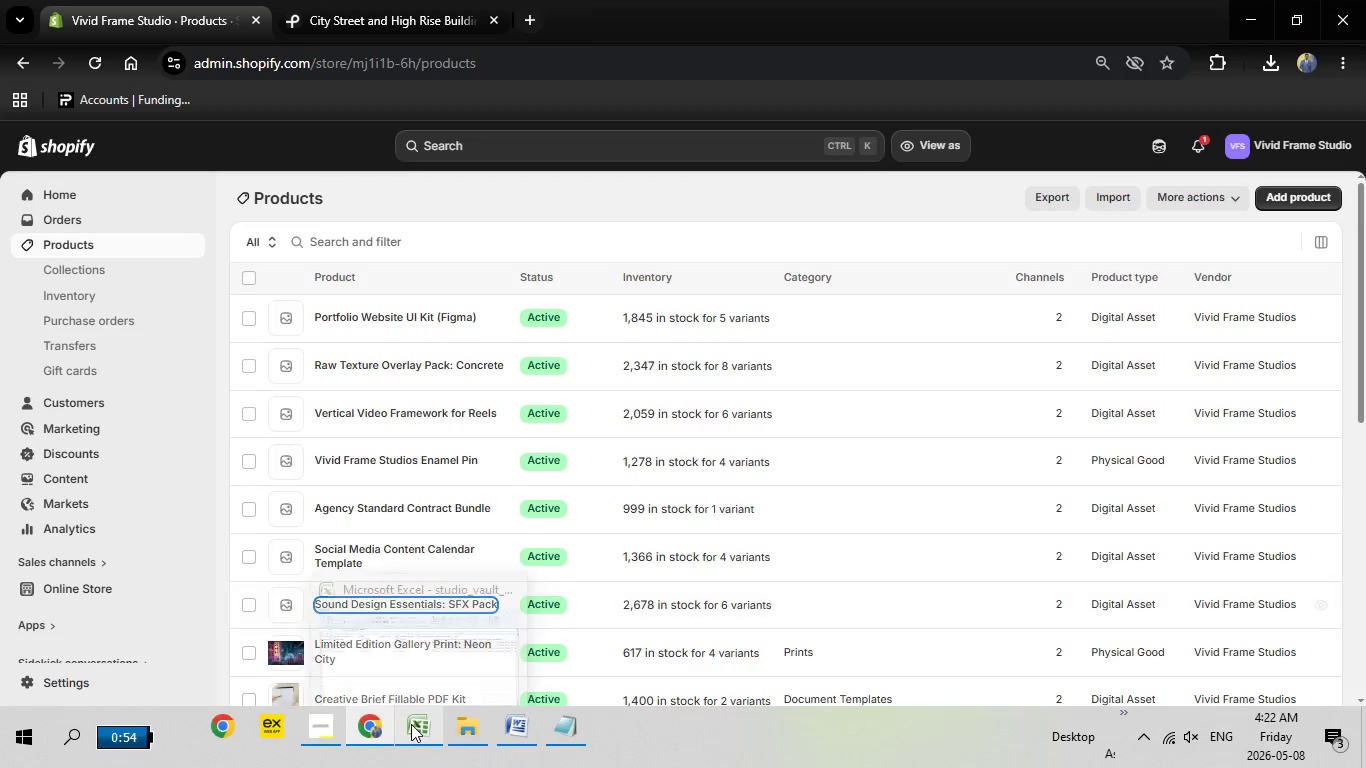 
mouse_move([444, 713])
 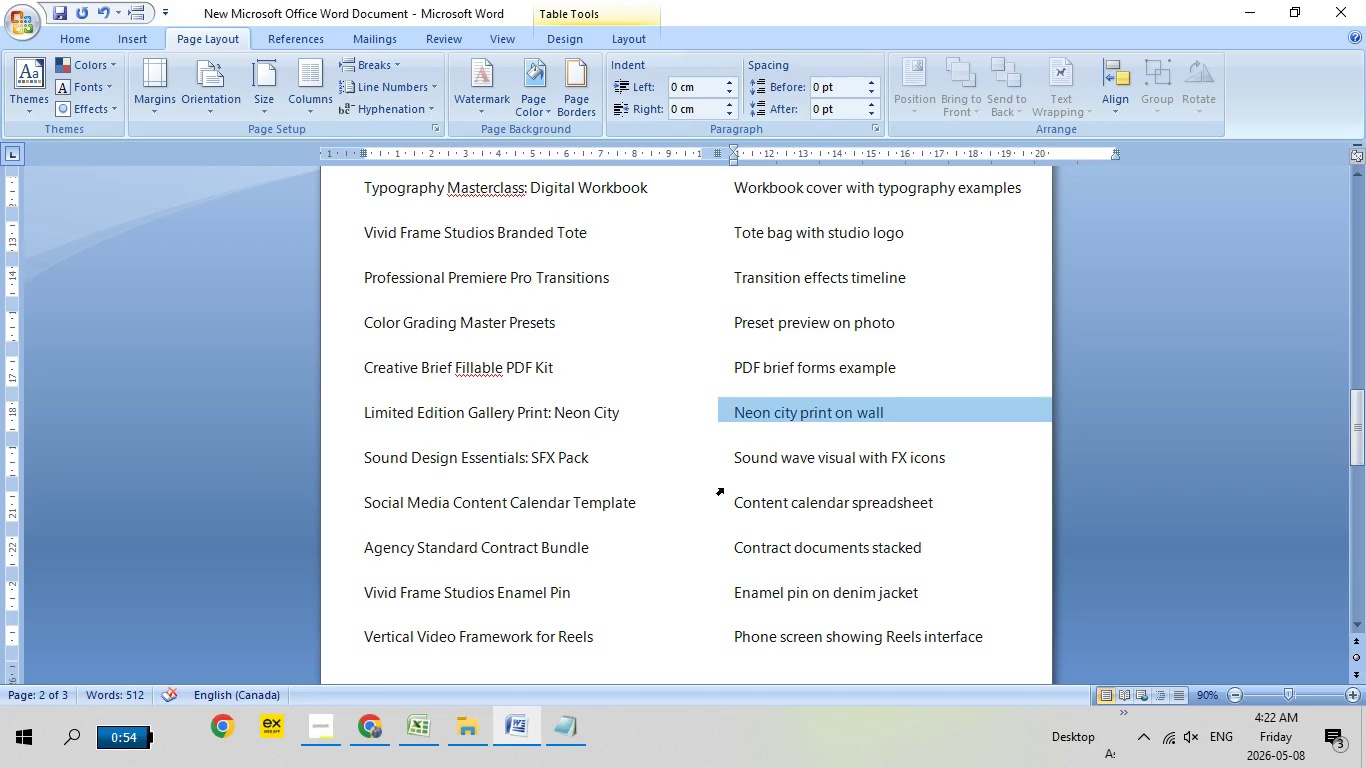 
left_click([524, 720])
 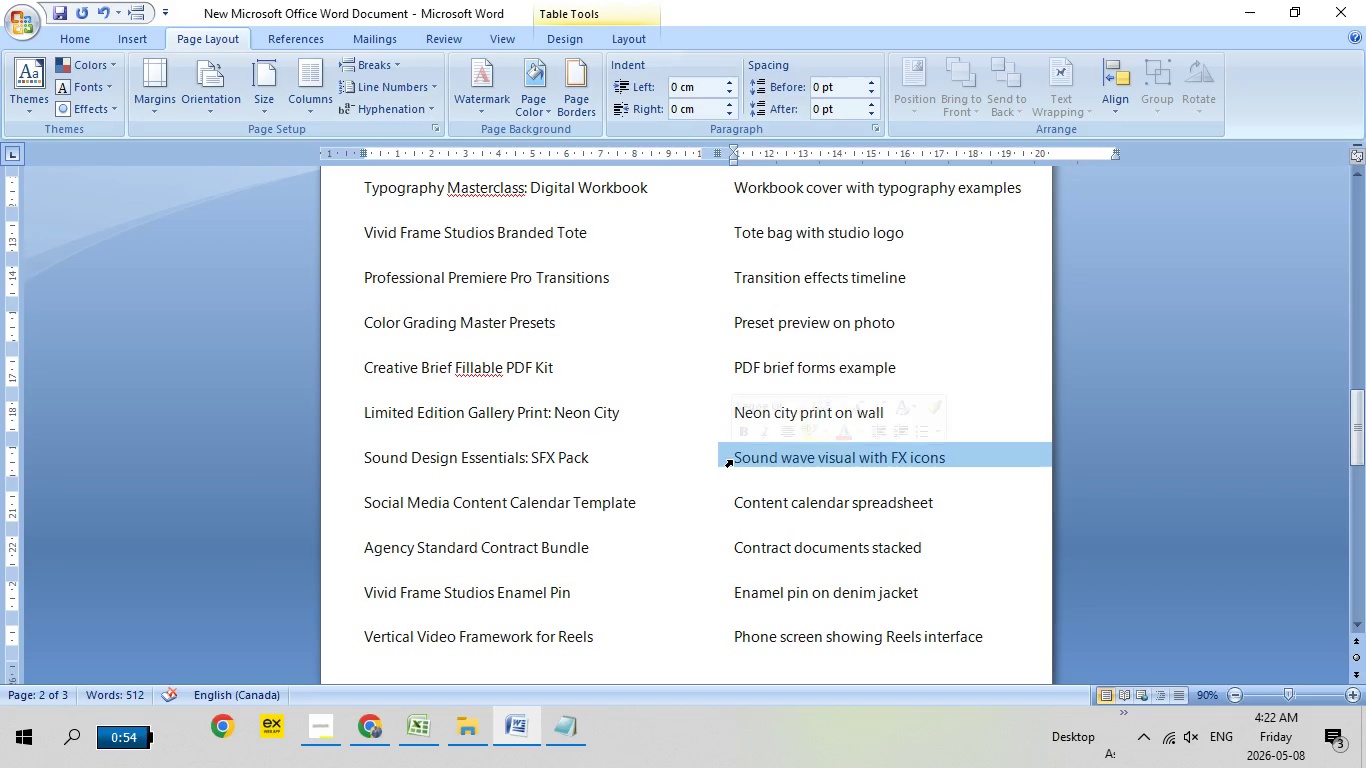 
left_click([732, 460])
 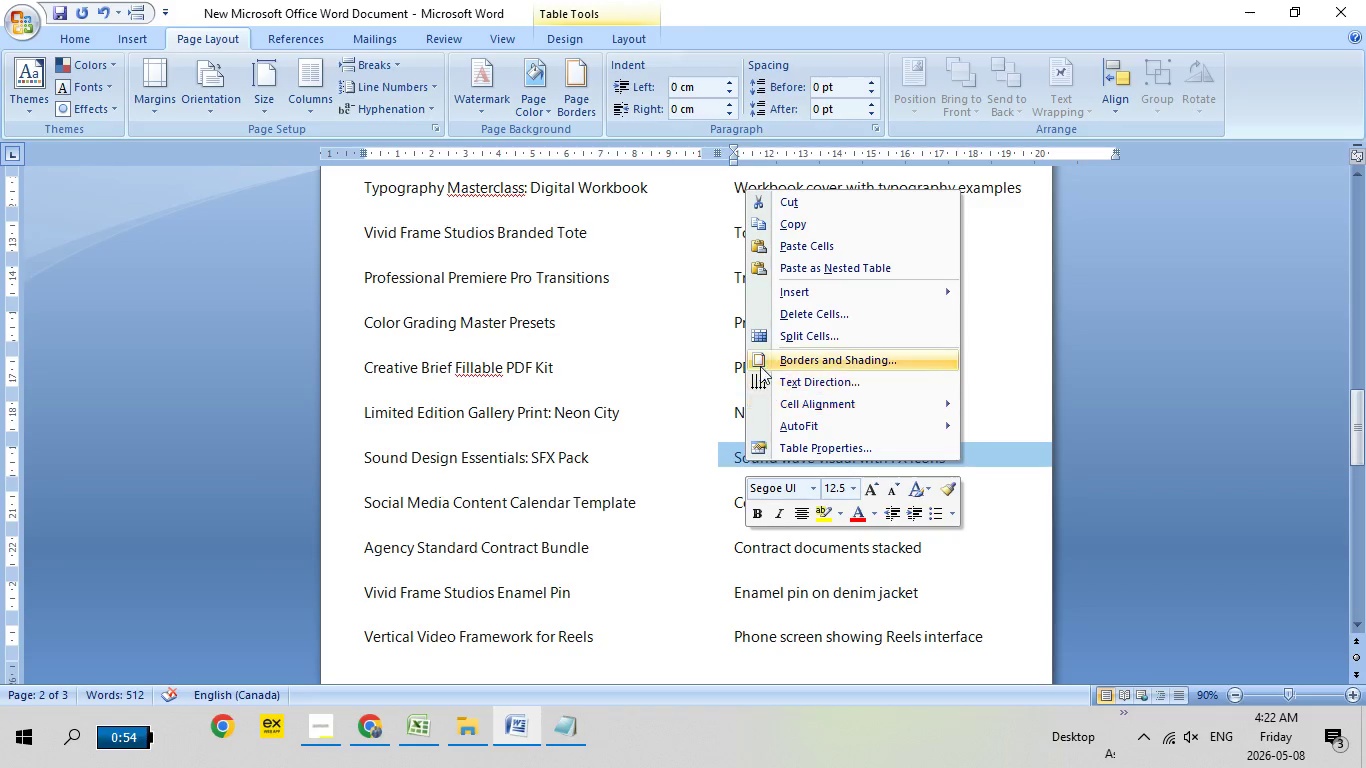 
right_click([744, 460])
 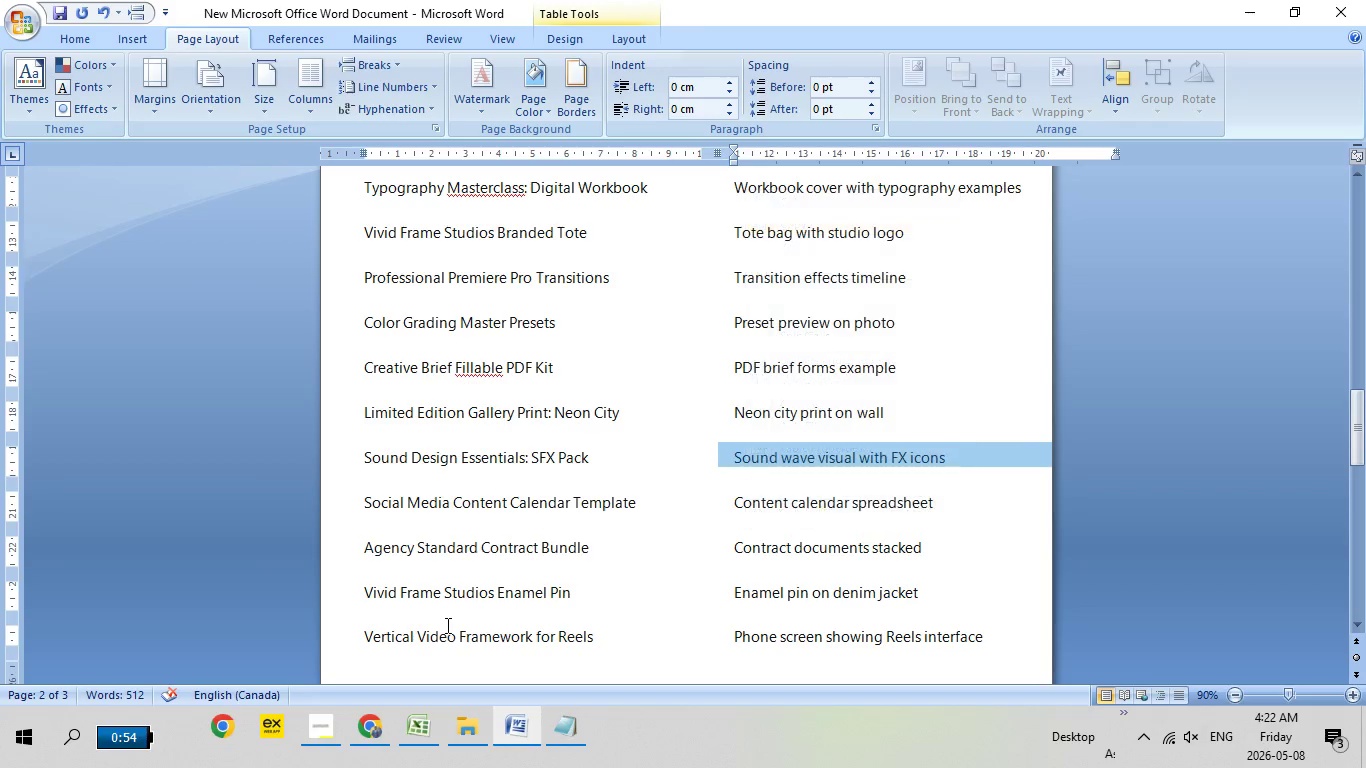 
left_click([815, 233])
 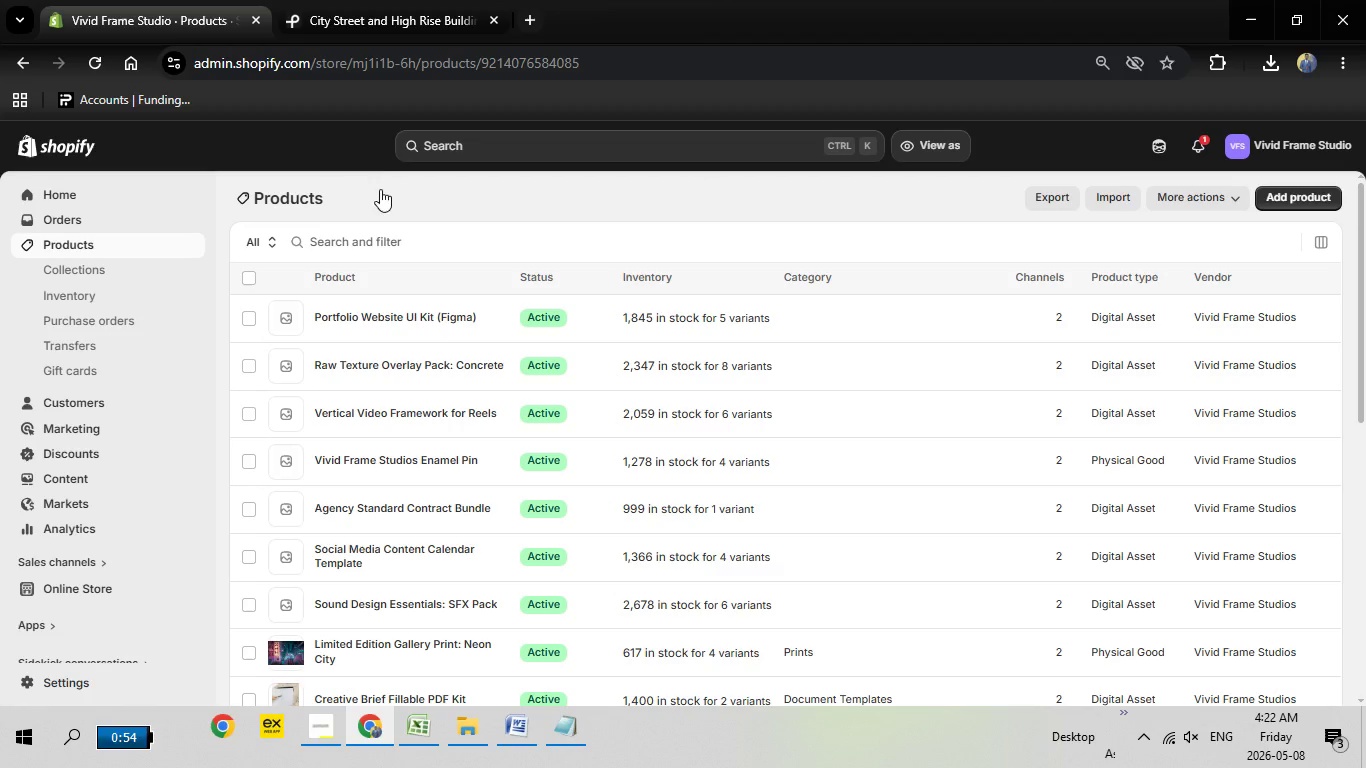 
left_click([367, 737])
 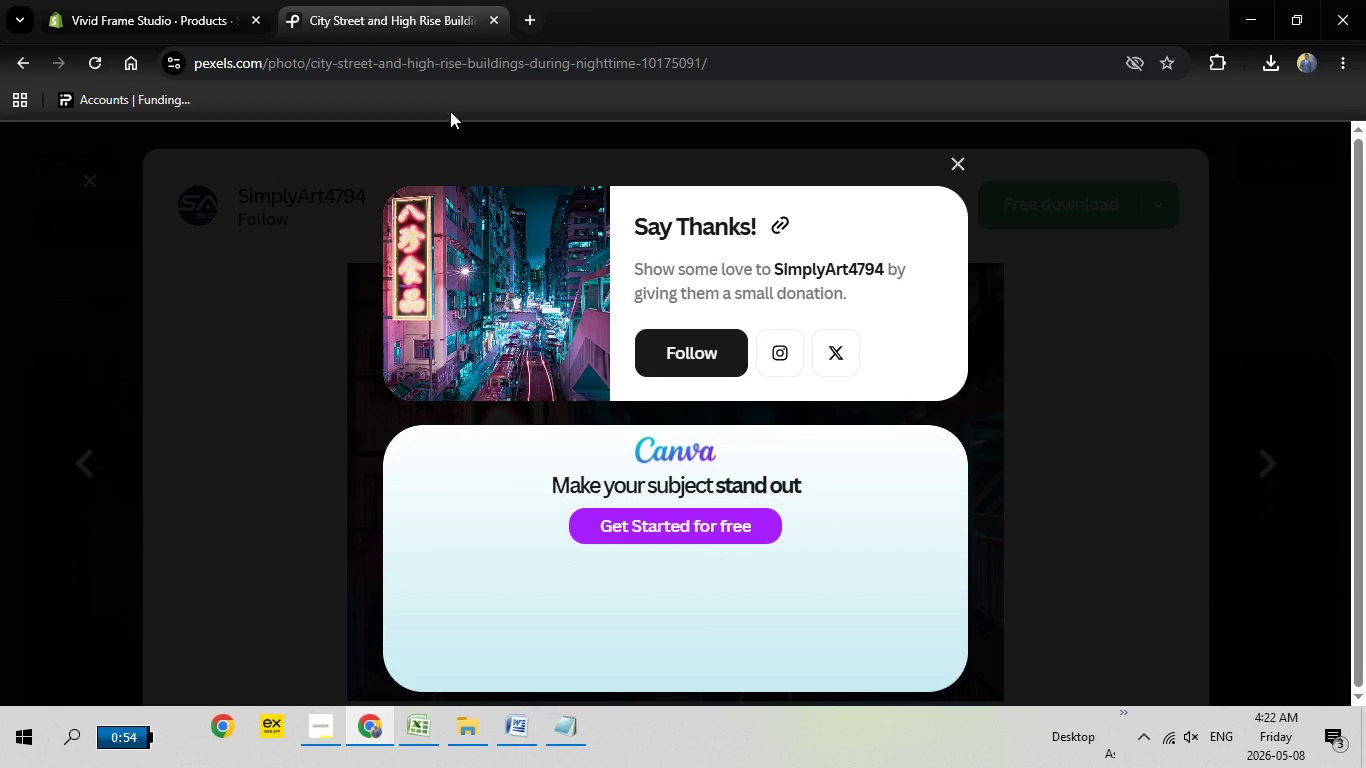 
left_click([361, 0])
 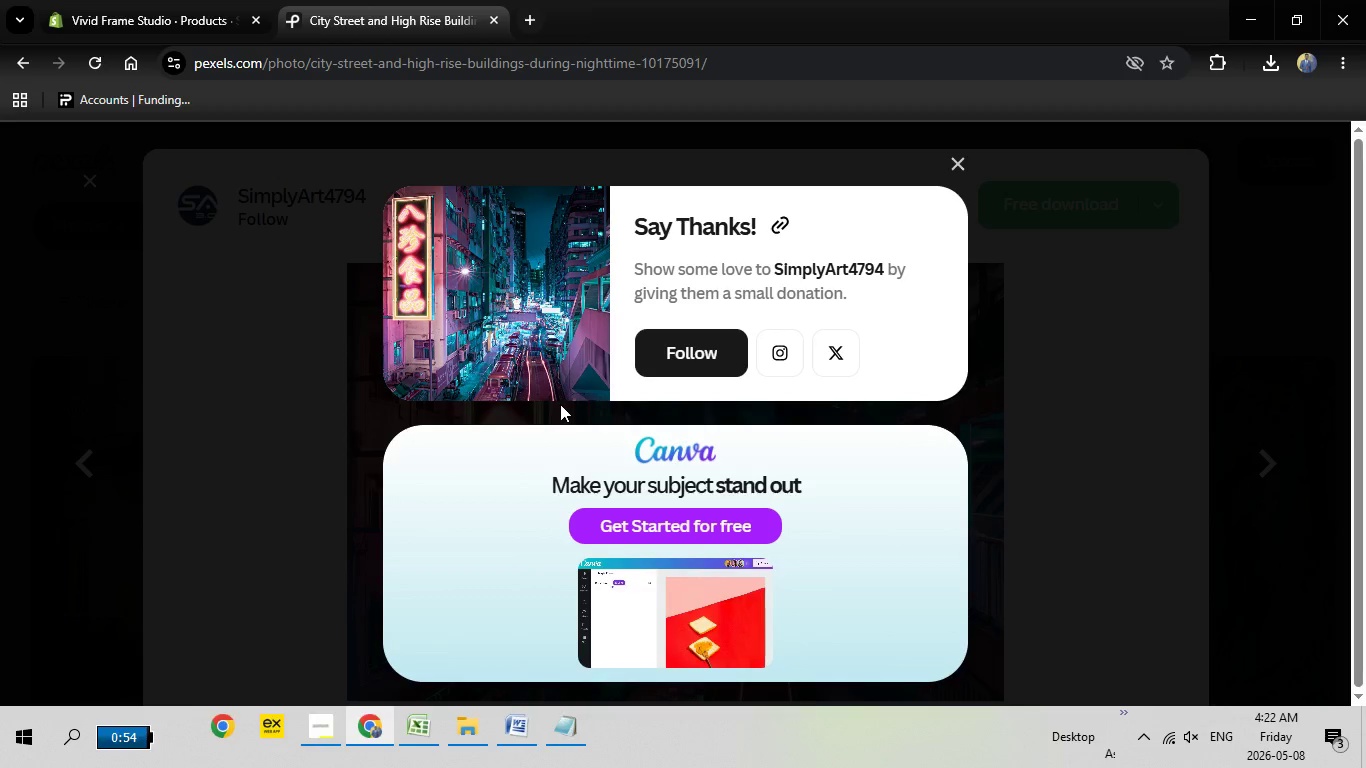 
key(Escape)
 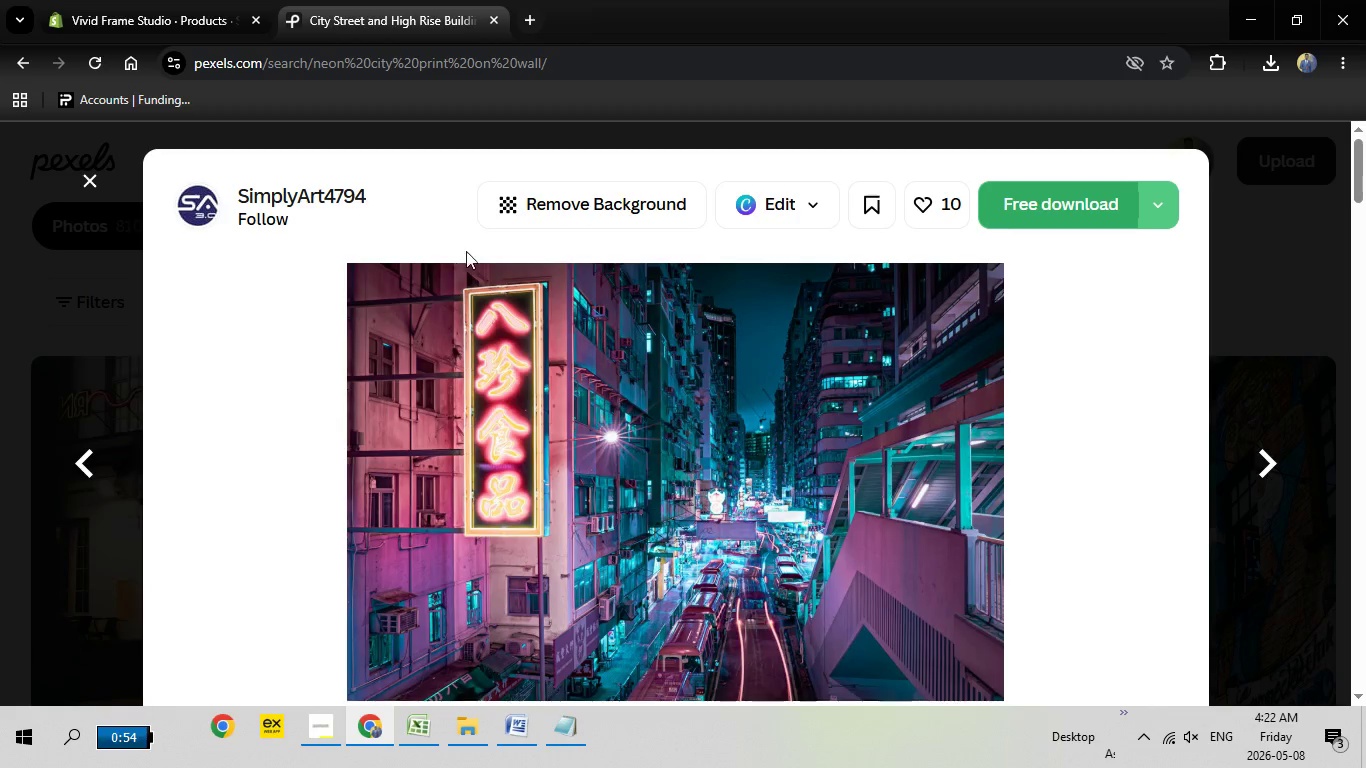 
key(Escape)
 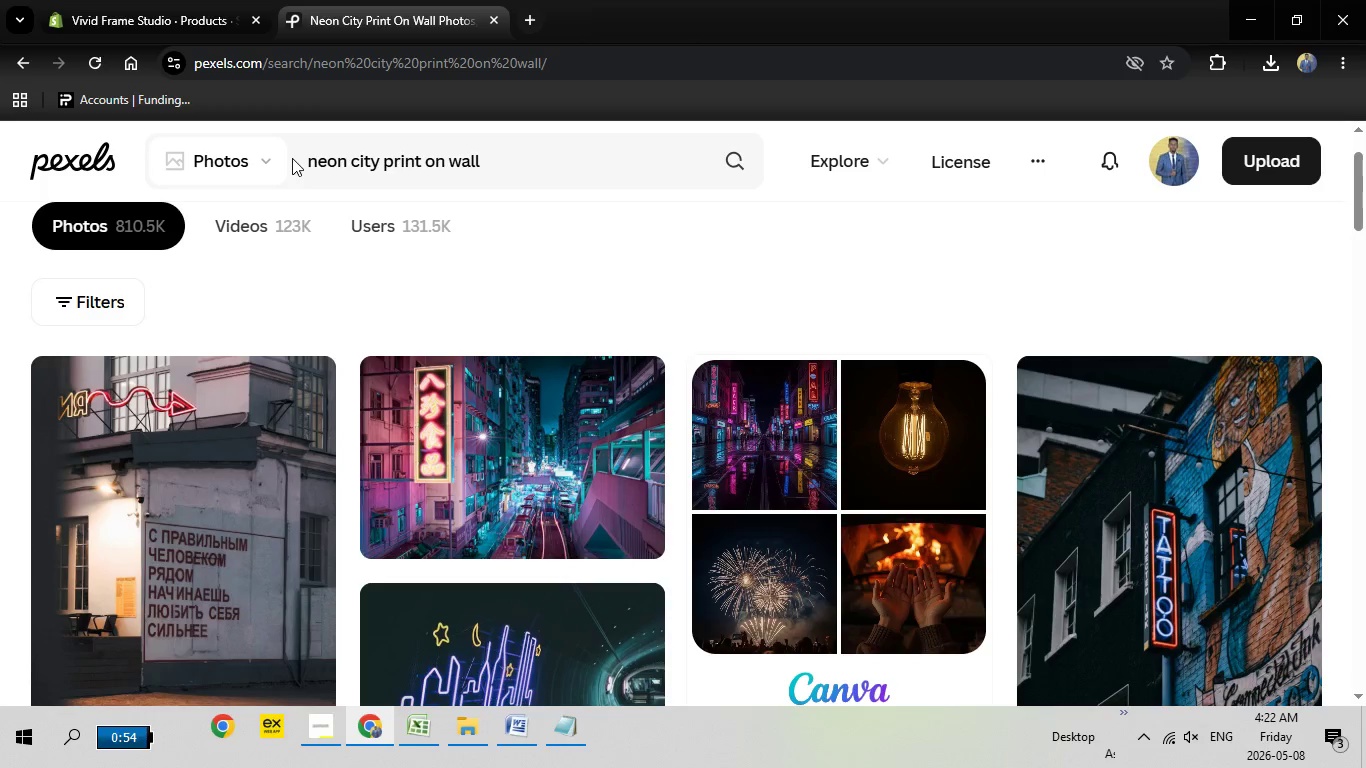 
left_click_drag(start_coordinate=[548, 160], to_coordinate=[292, 158])
 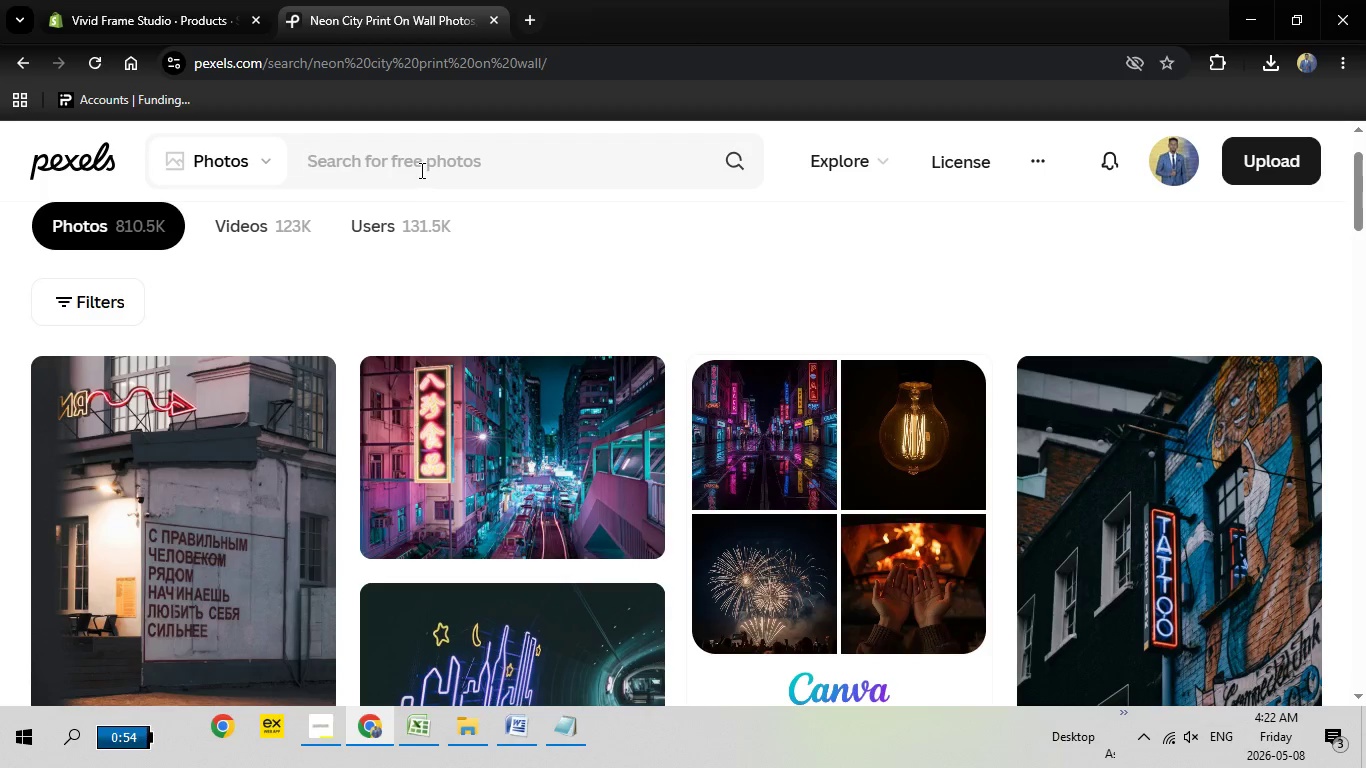 
key(Backspace)
 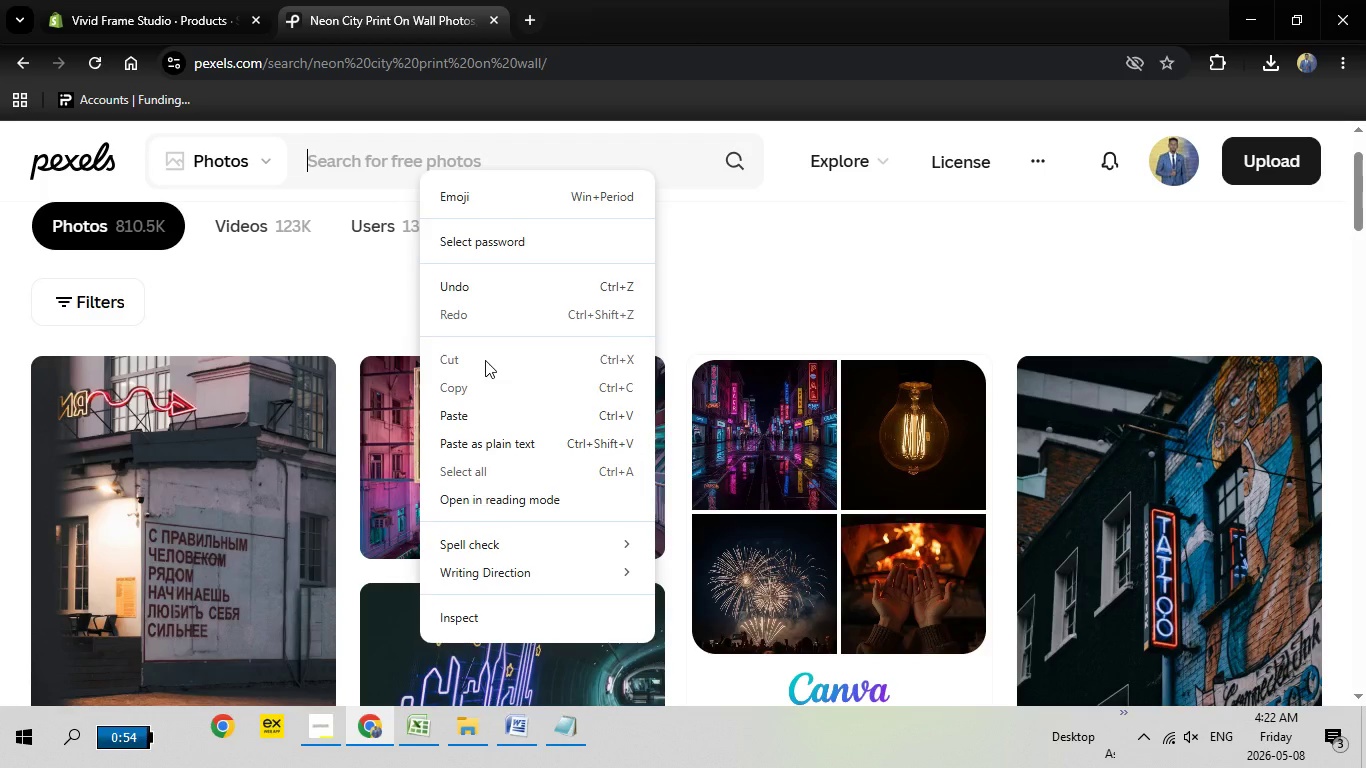 
right_click([420, 170])
 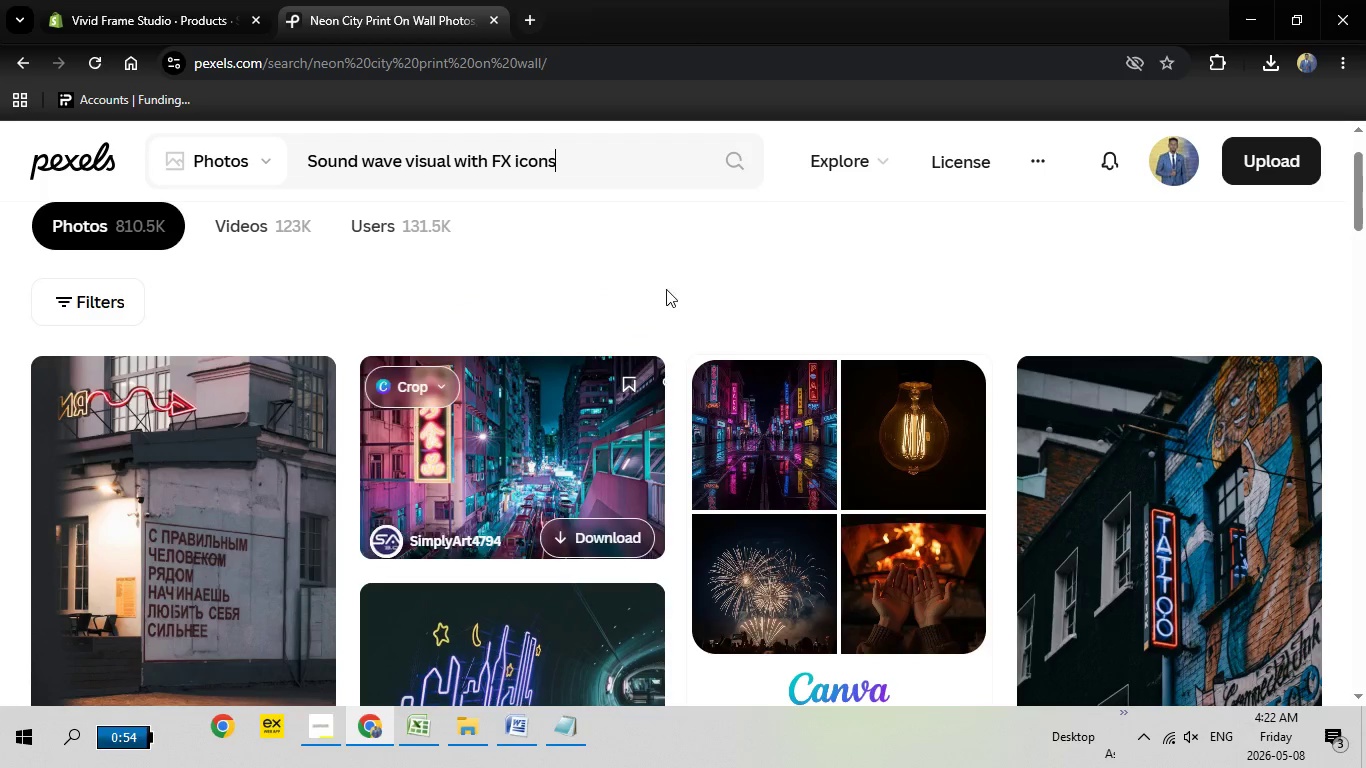 
left_click([483, 411])
 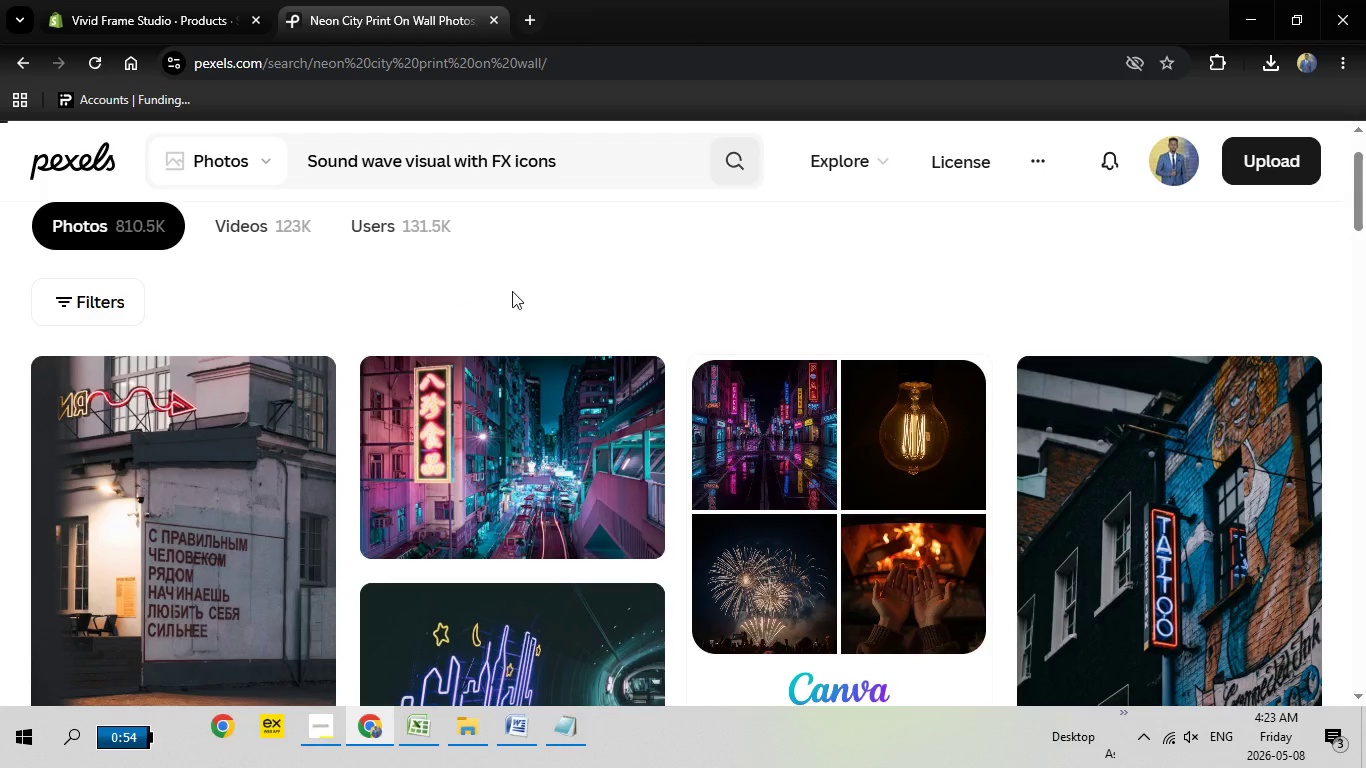 
left_click([716, 156])
 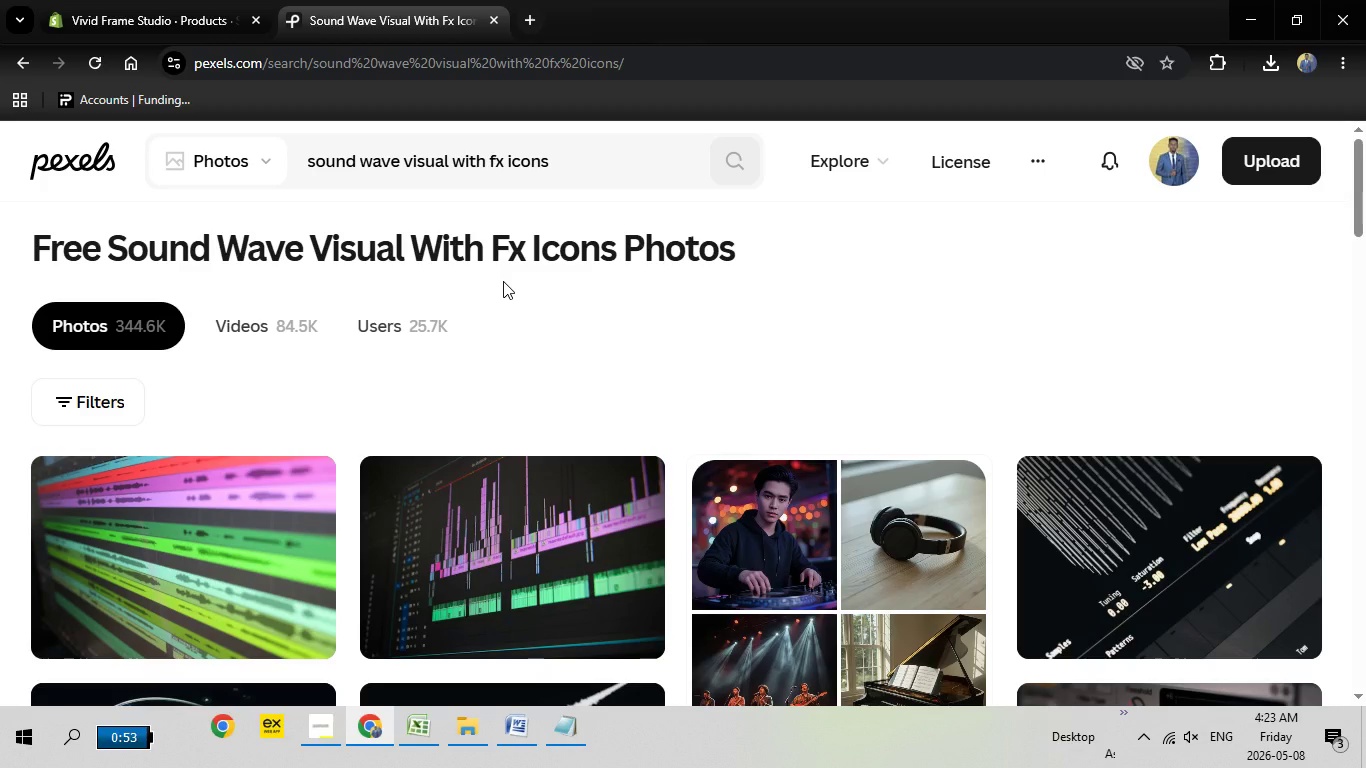 
wait(21.06)
 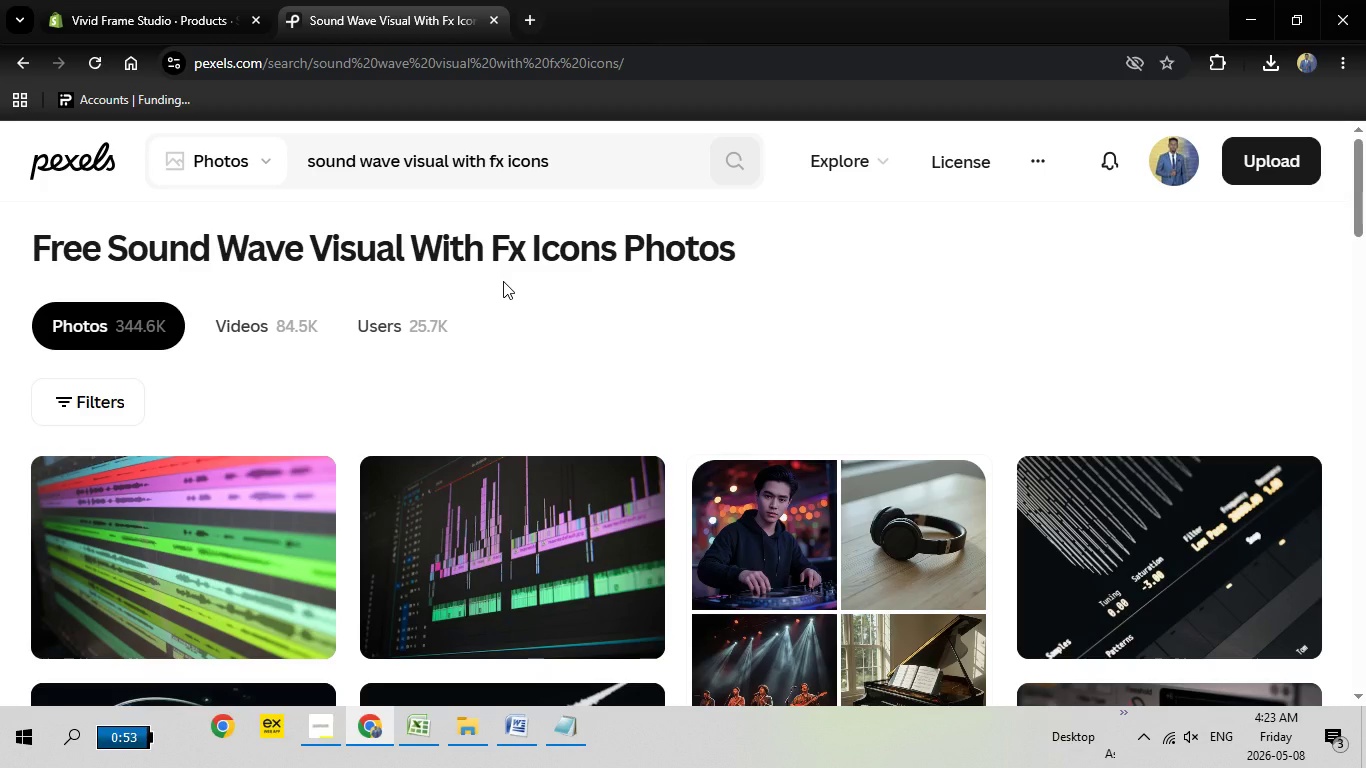 
left_click([137, 566])
 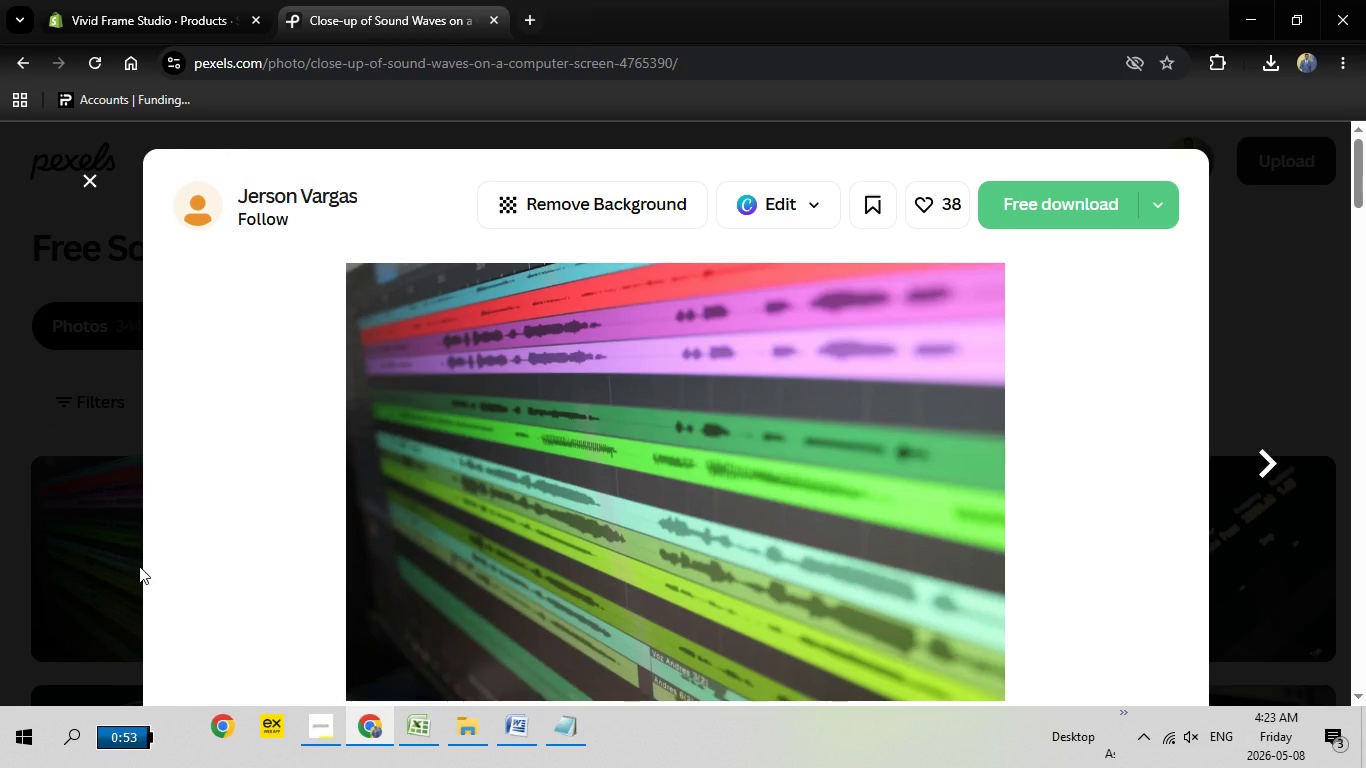 
wait(9.86)
 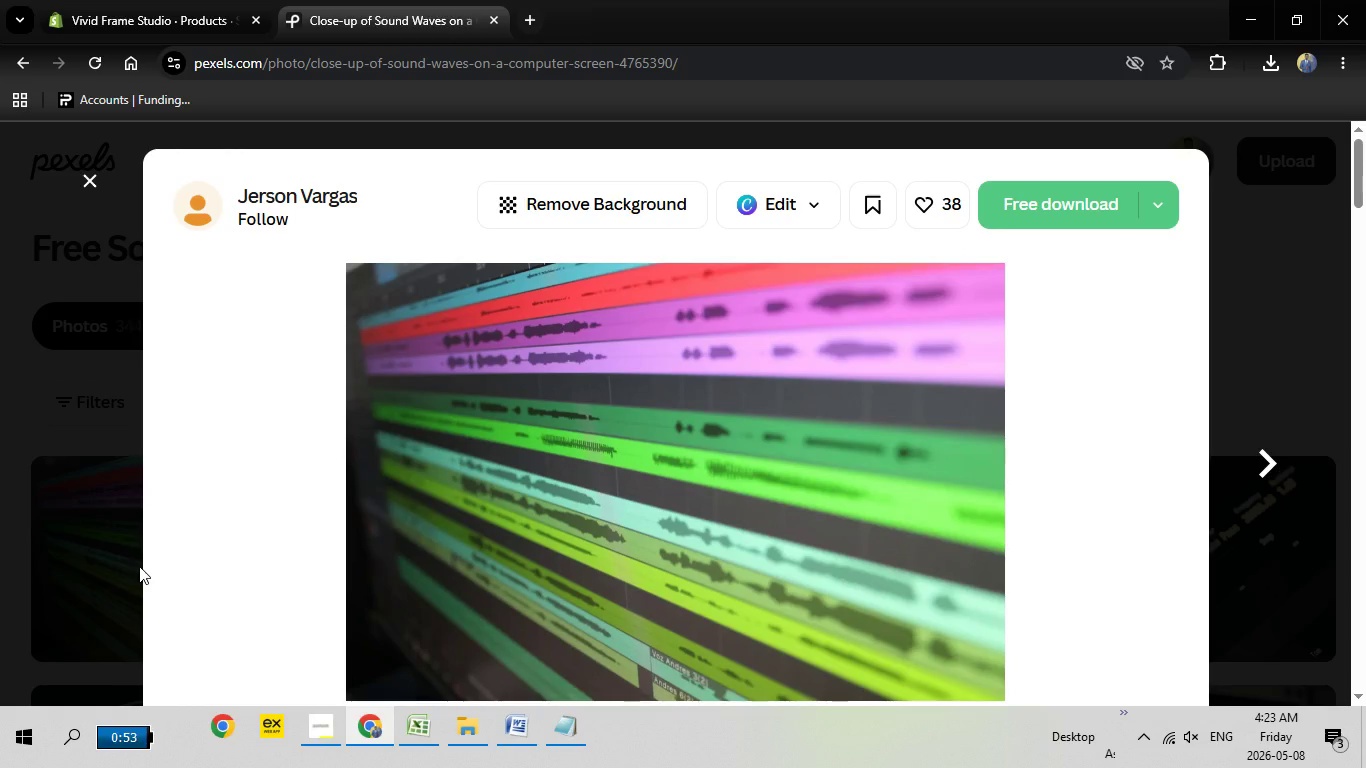 
left_click([1014, 210])
 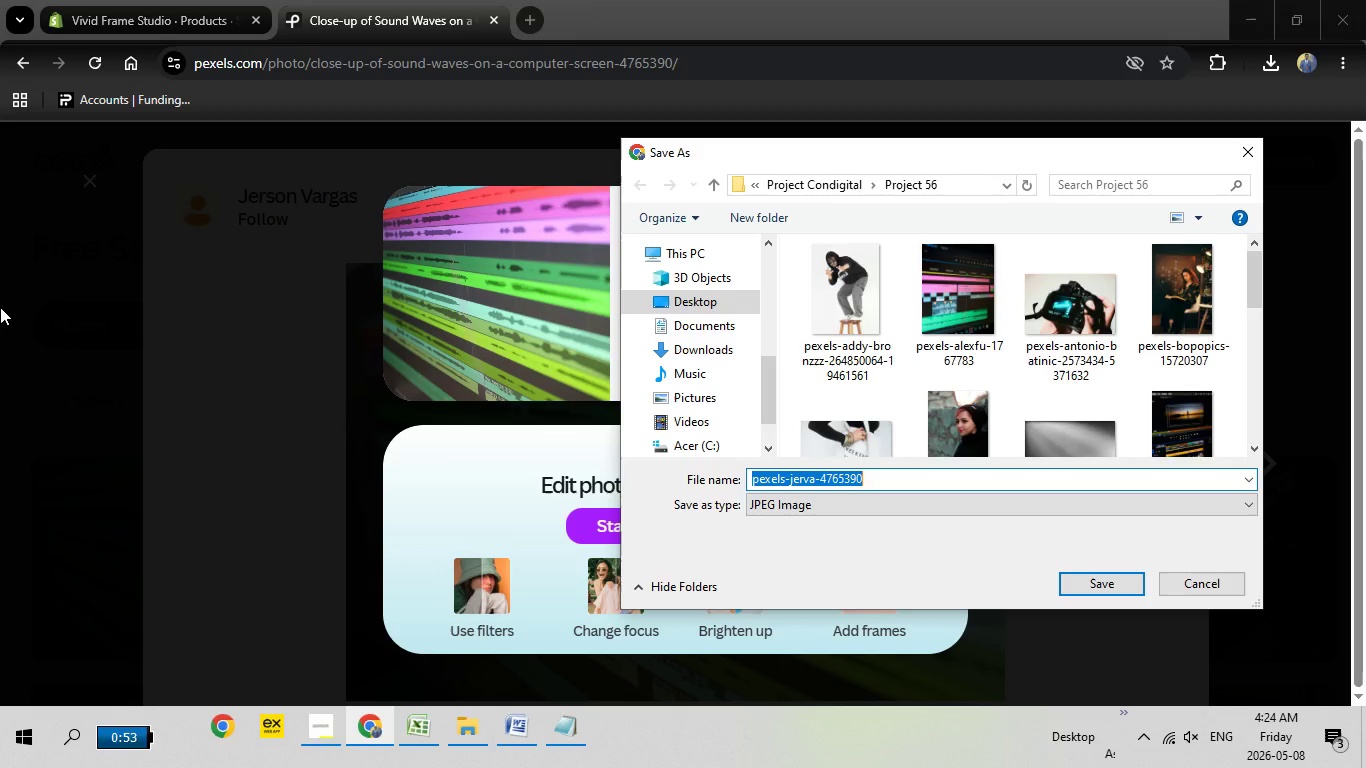 
wait(39.86)
 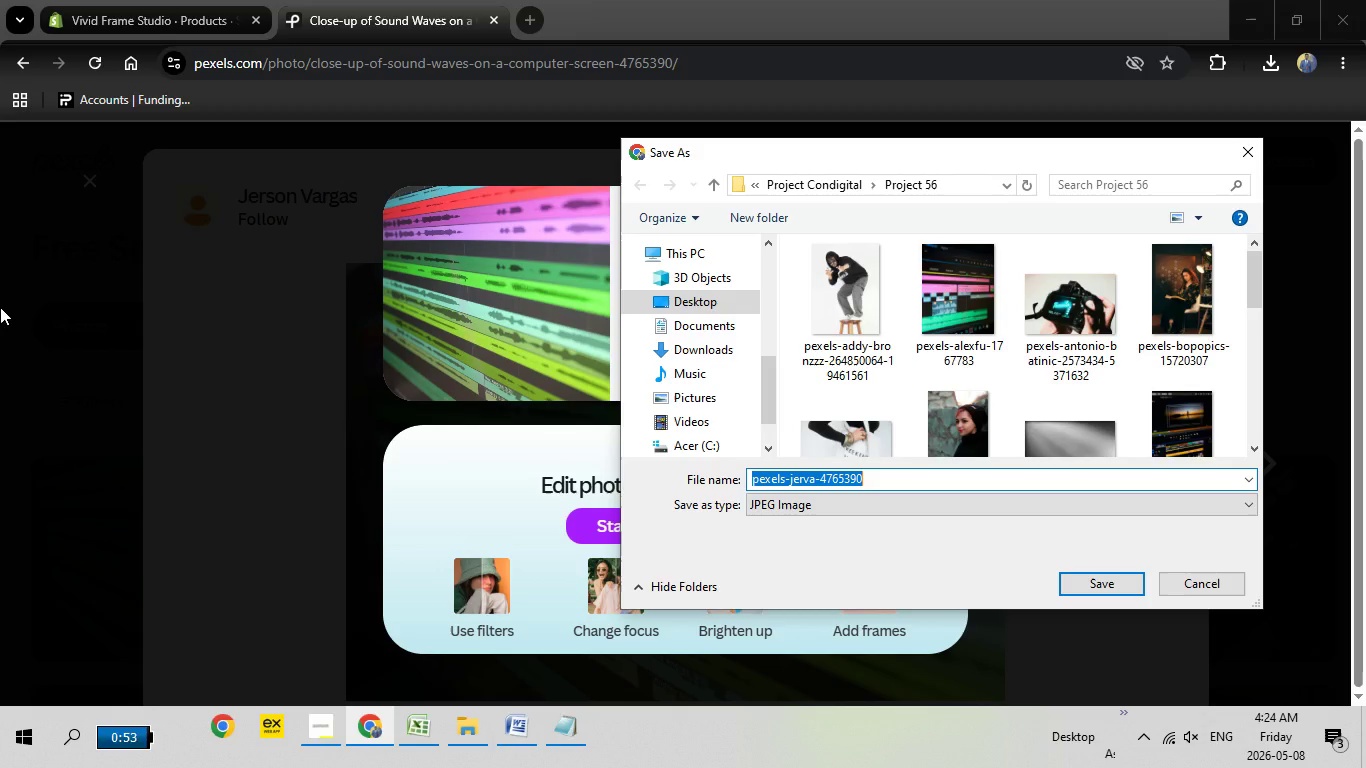 
left_click([1118, 585])
 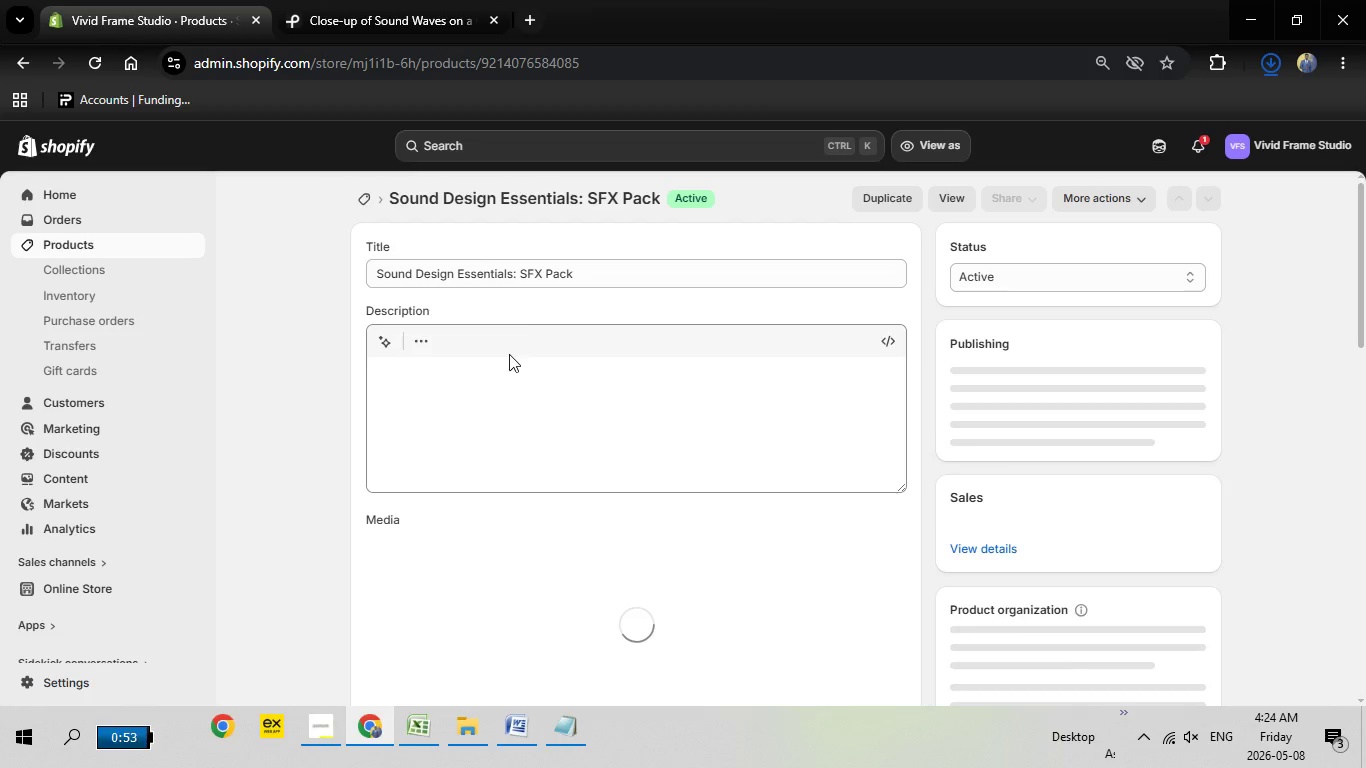 
left_click([69, 0])
 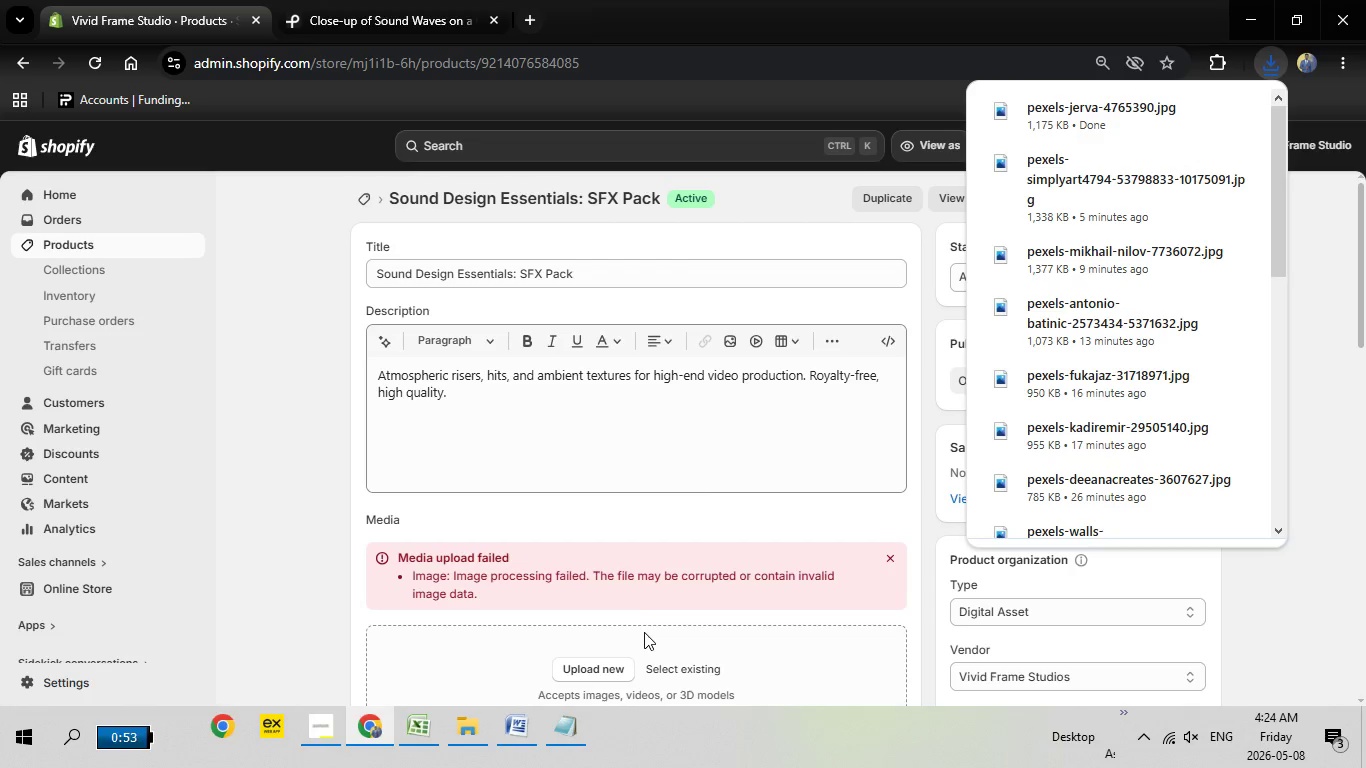 
scroll: coordinate [642, 444], scroll_direction: down, amount: 2.0
 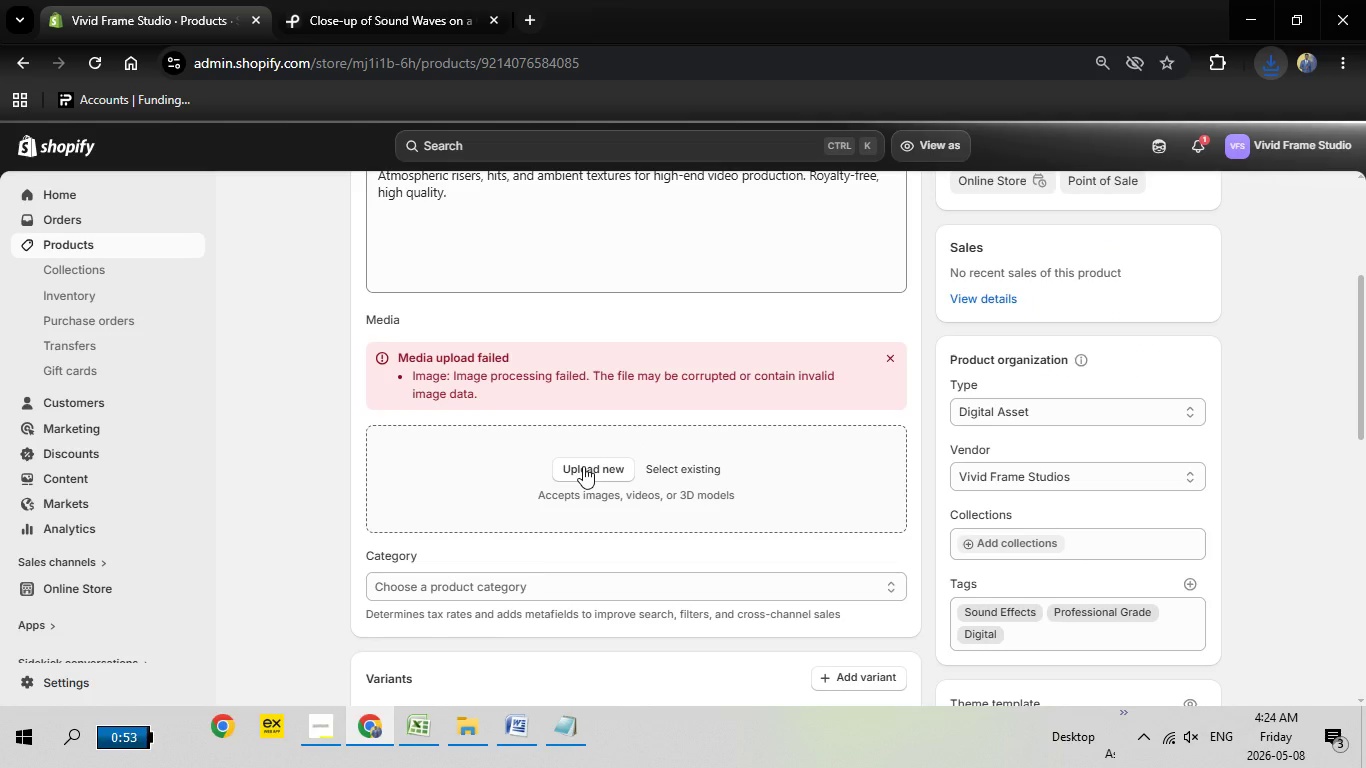 
left_click([583, 466])
 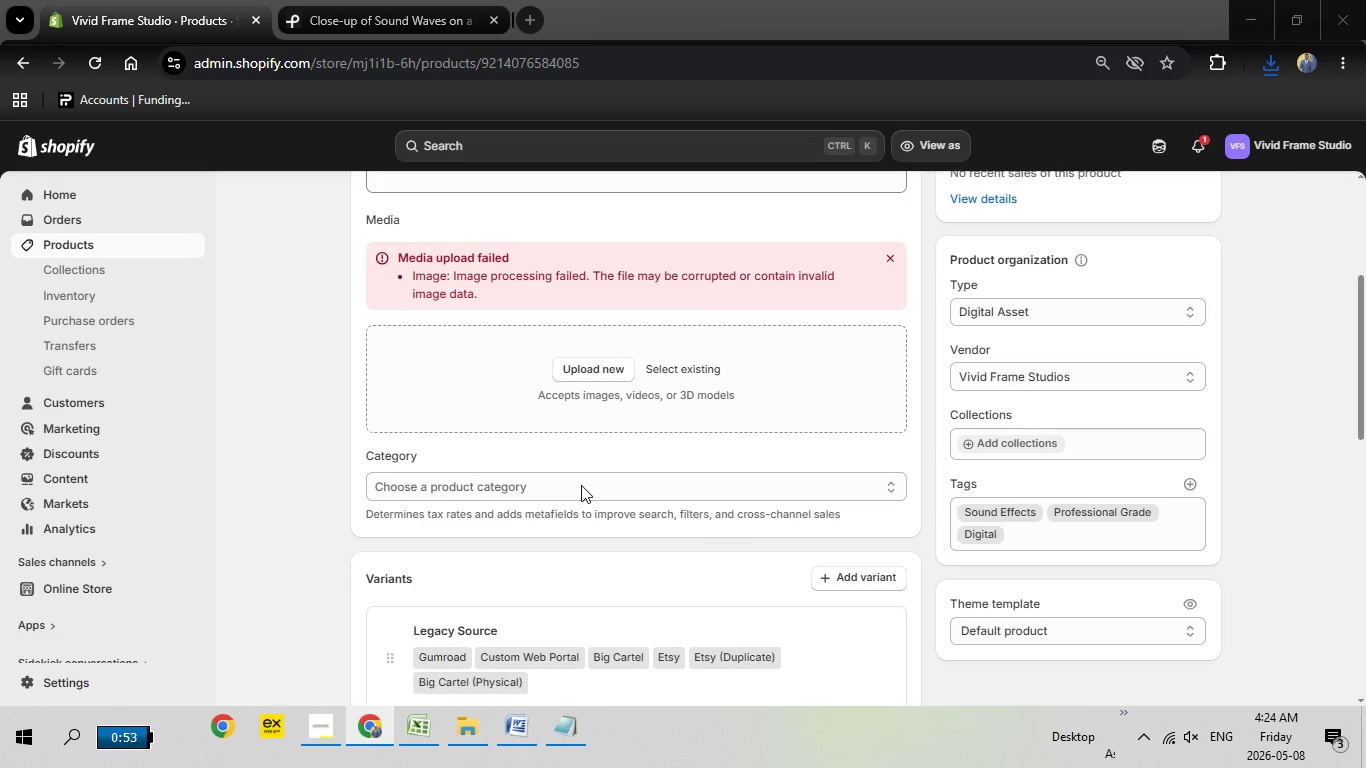 
mouse_move([607, 485])
 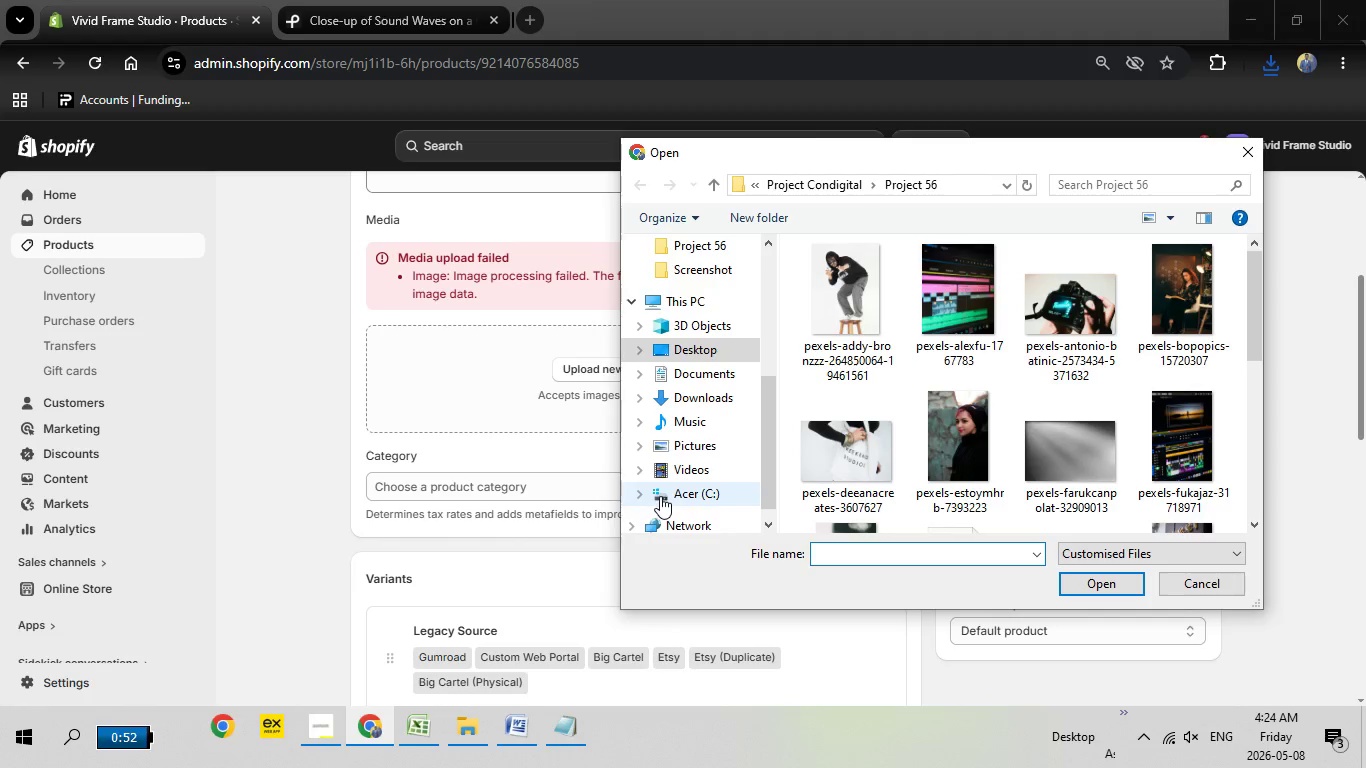 
mouse_move([683, 500])
 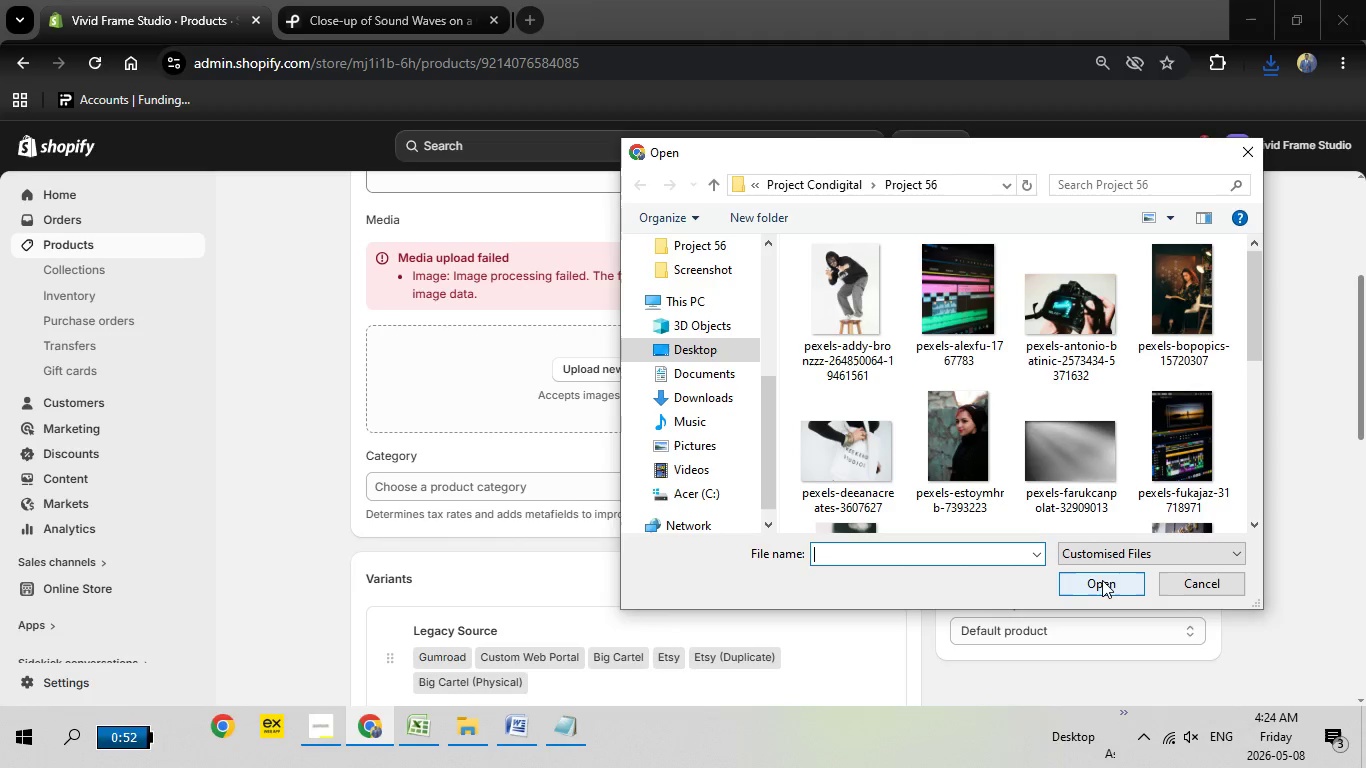 
wait(7.31)
 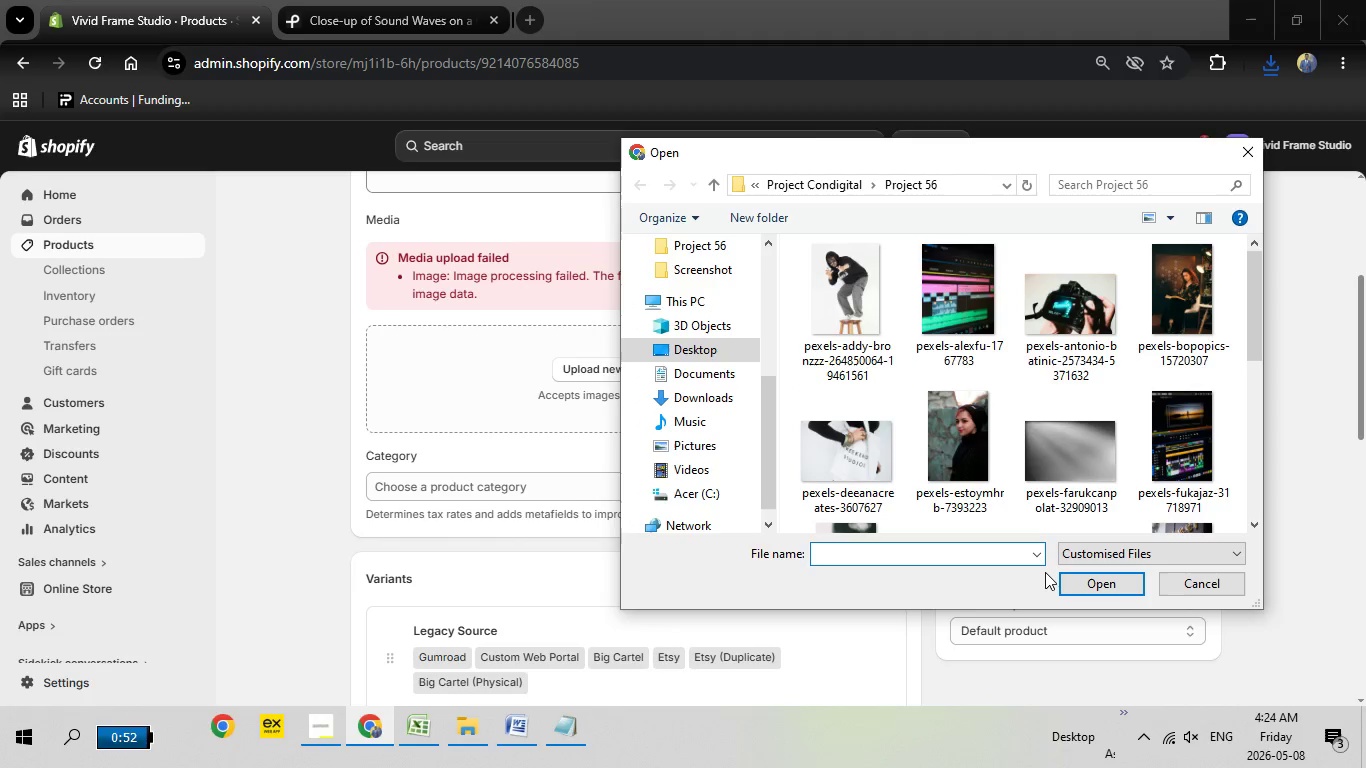 
scroll: coordinate [992, 387], scroll_direction: down, amount: 7.0
 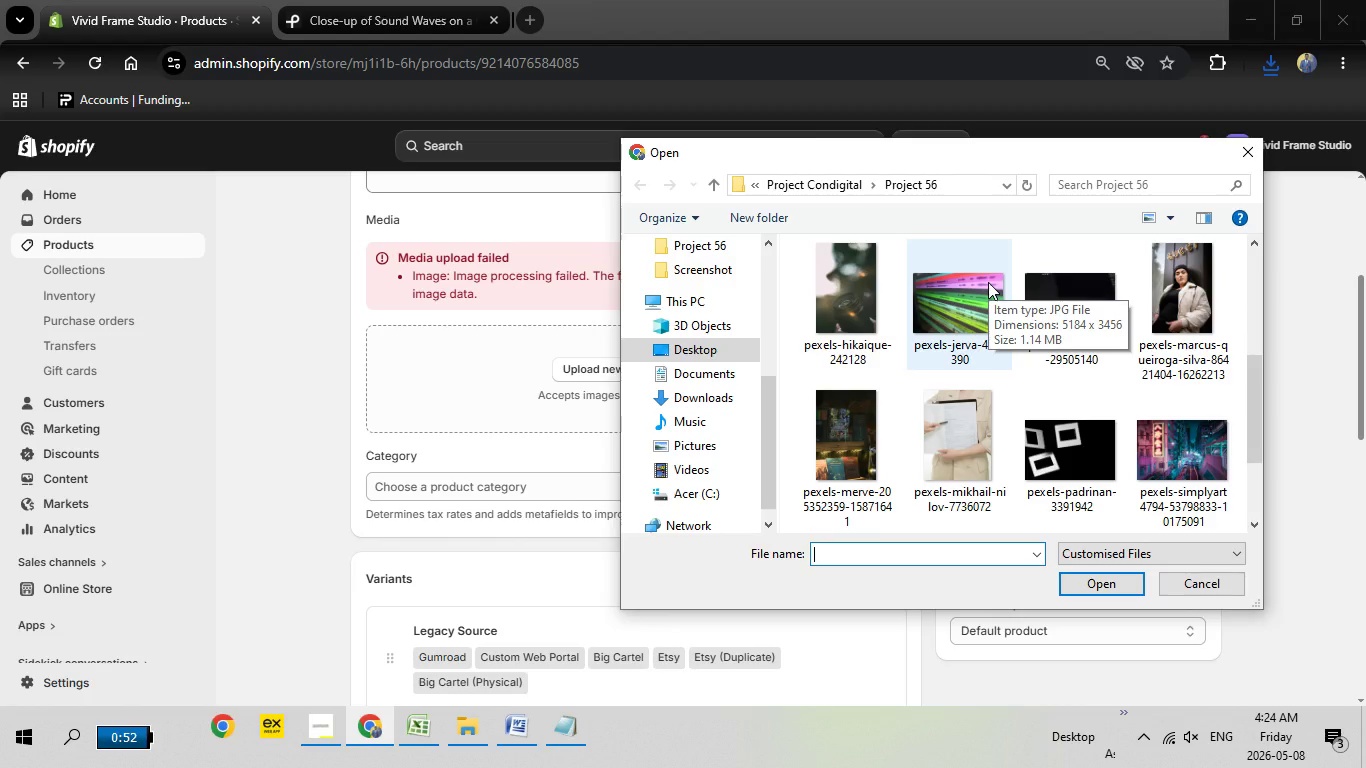 
double_click([988, 282])
 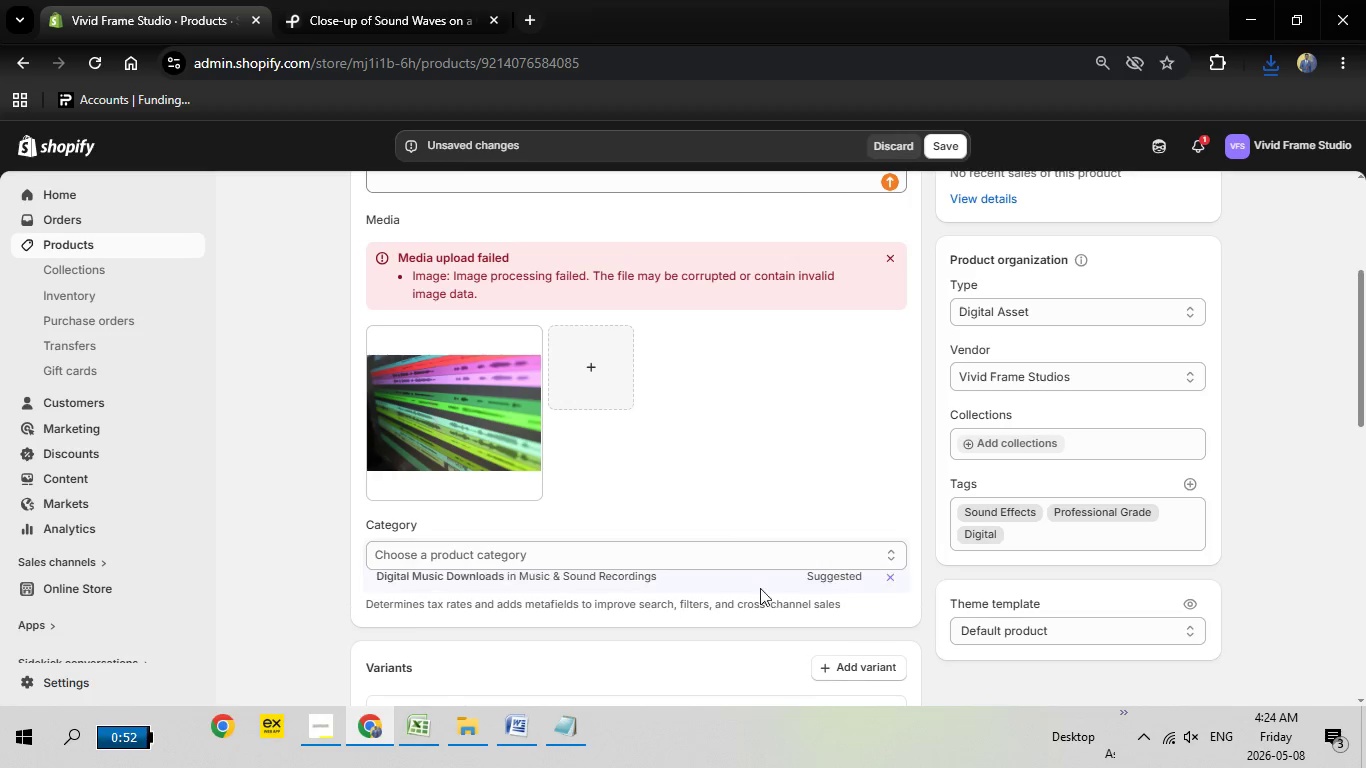 
wait(22.88)
 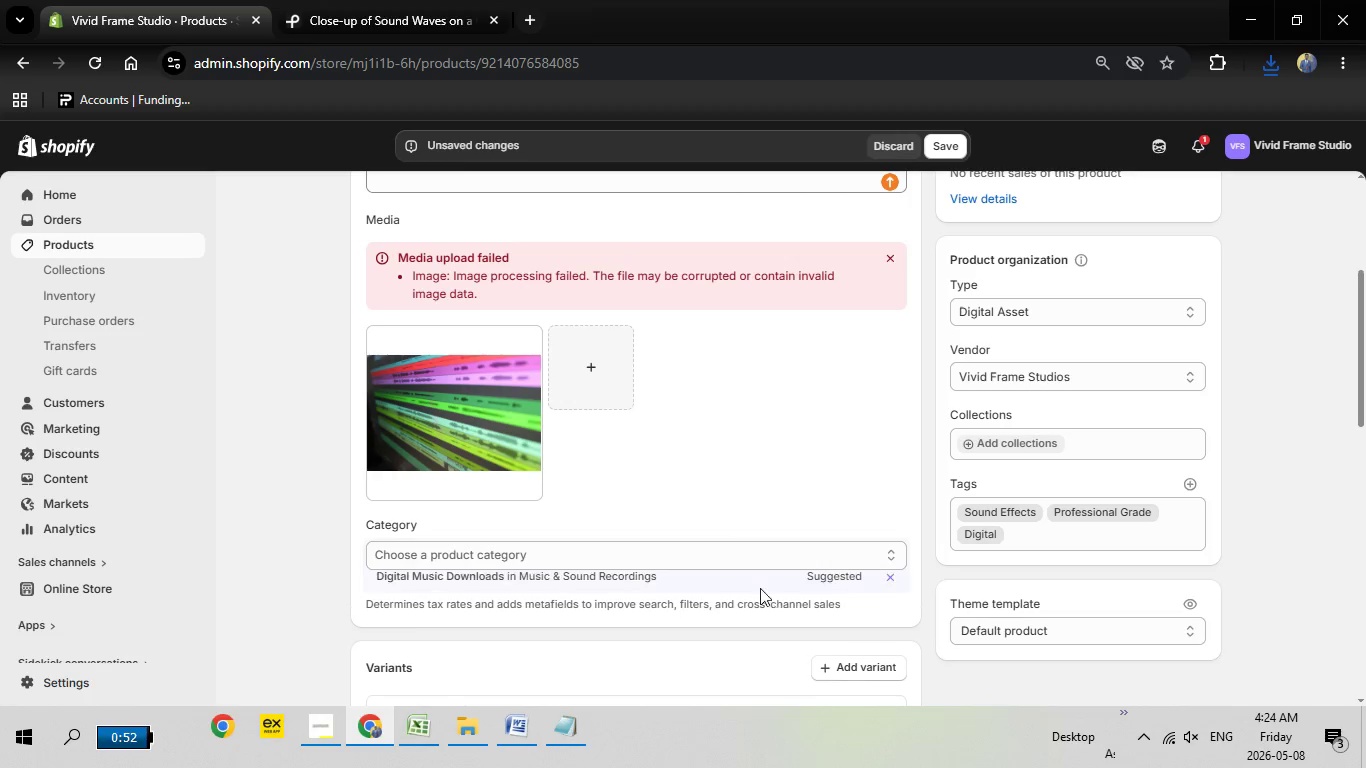 
left_click([444, 582])
 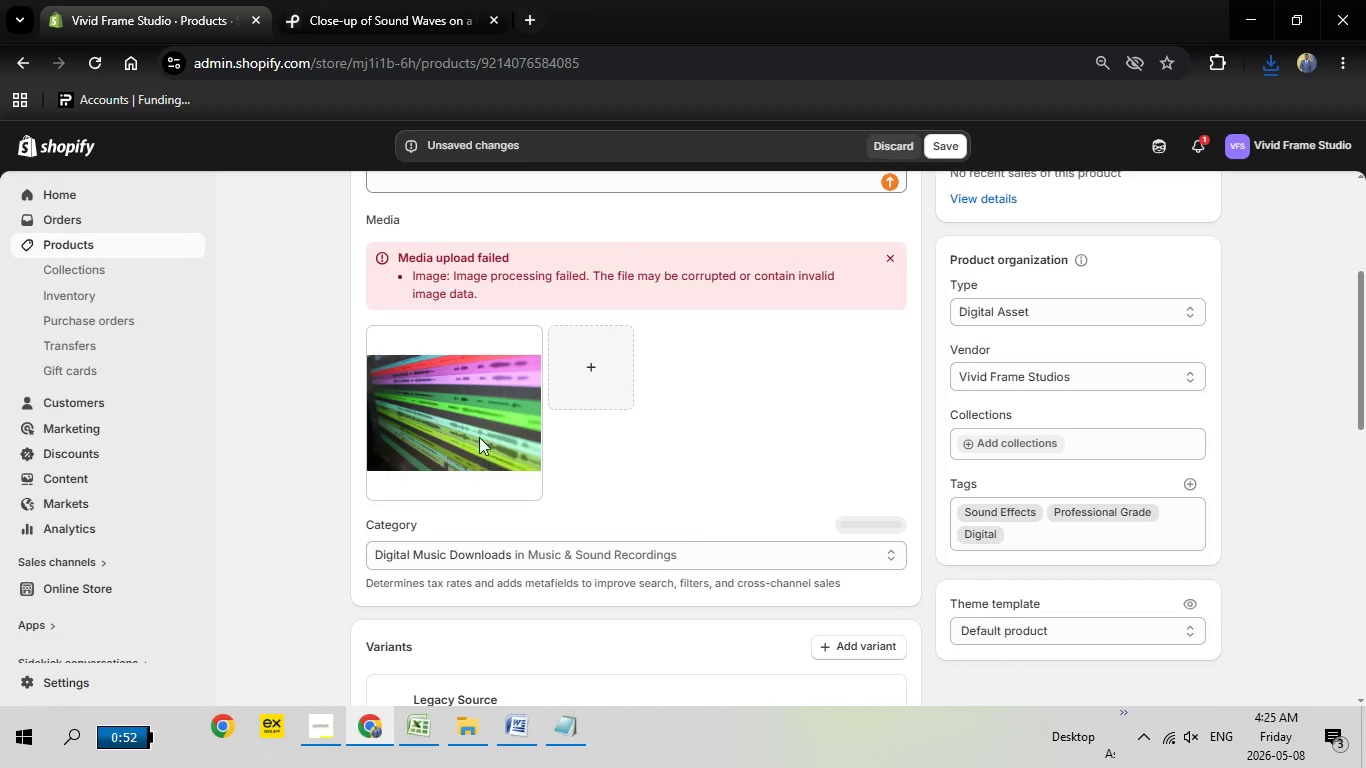 
wait(6.0)
 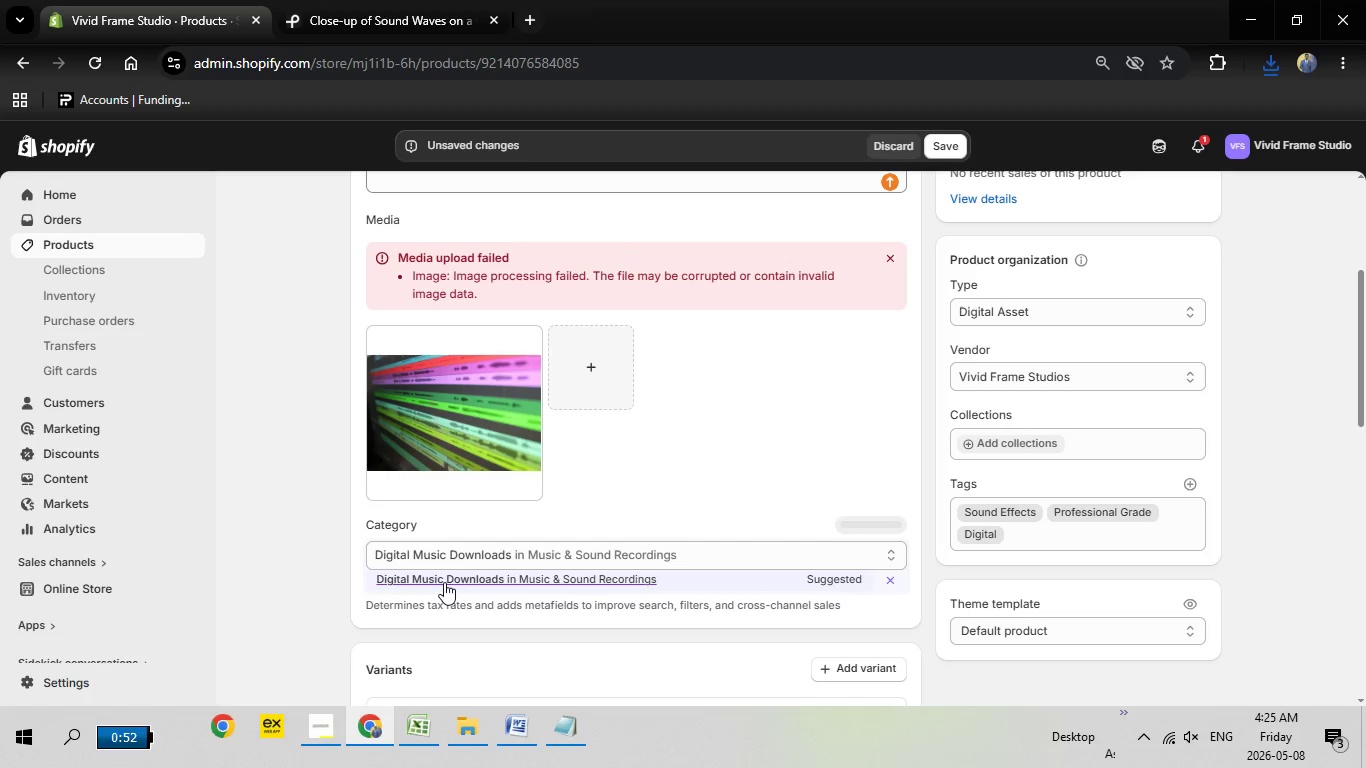 
left_click([479, 422])
 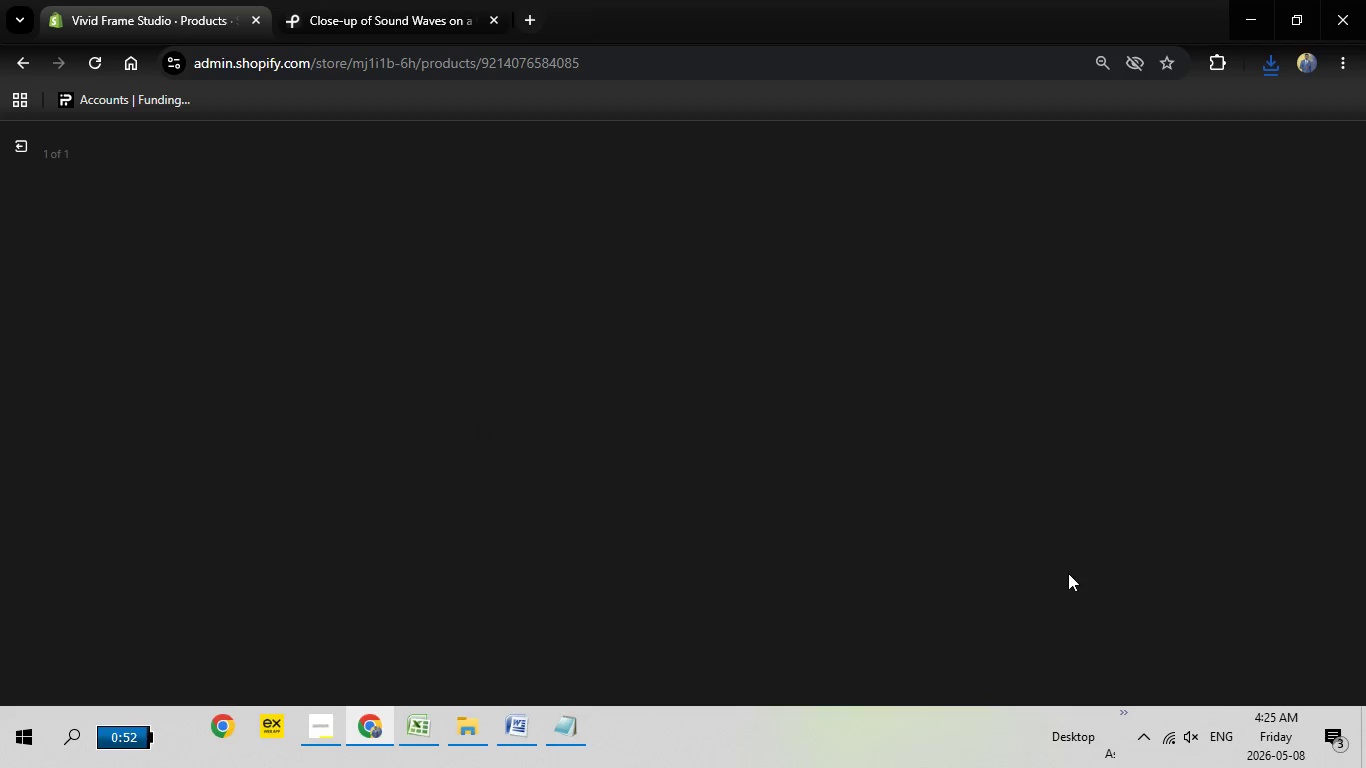 
mouse_move([1086, 553])
 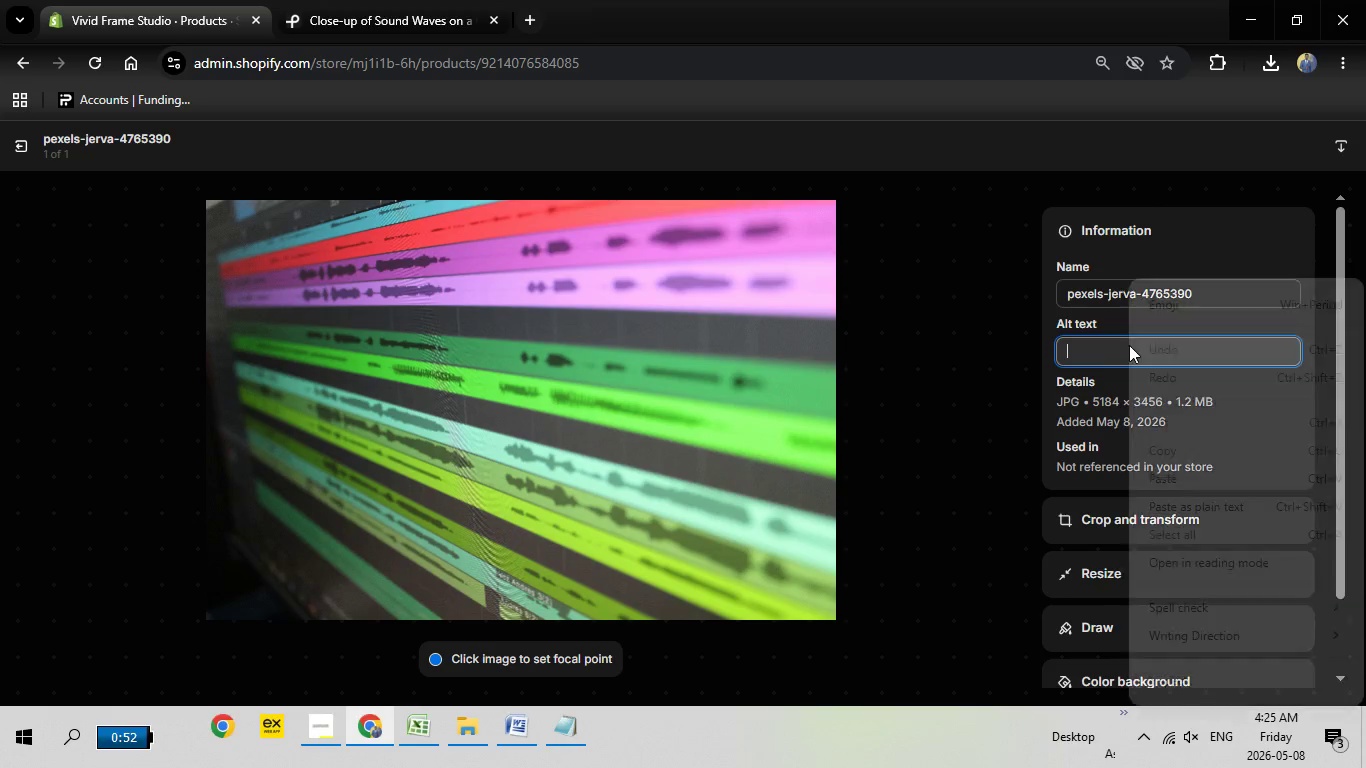 
left_click([1129, 345])
 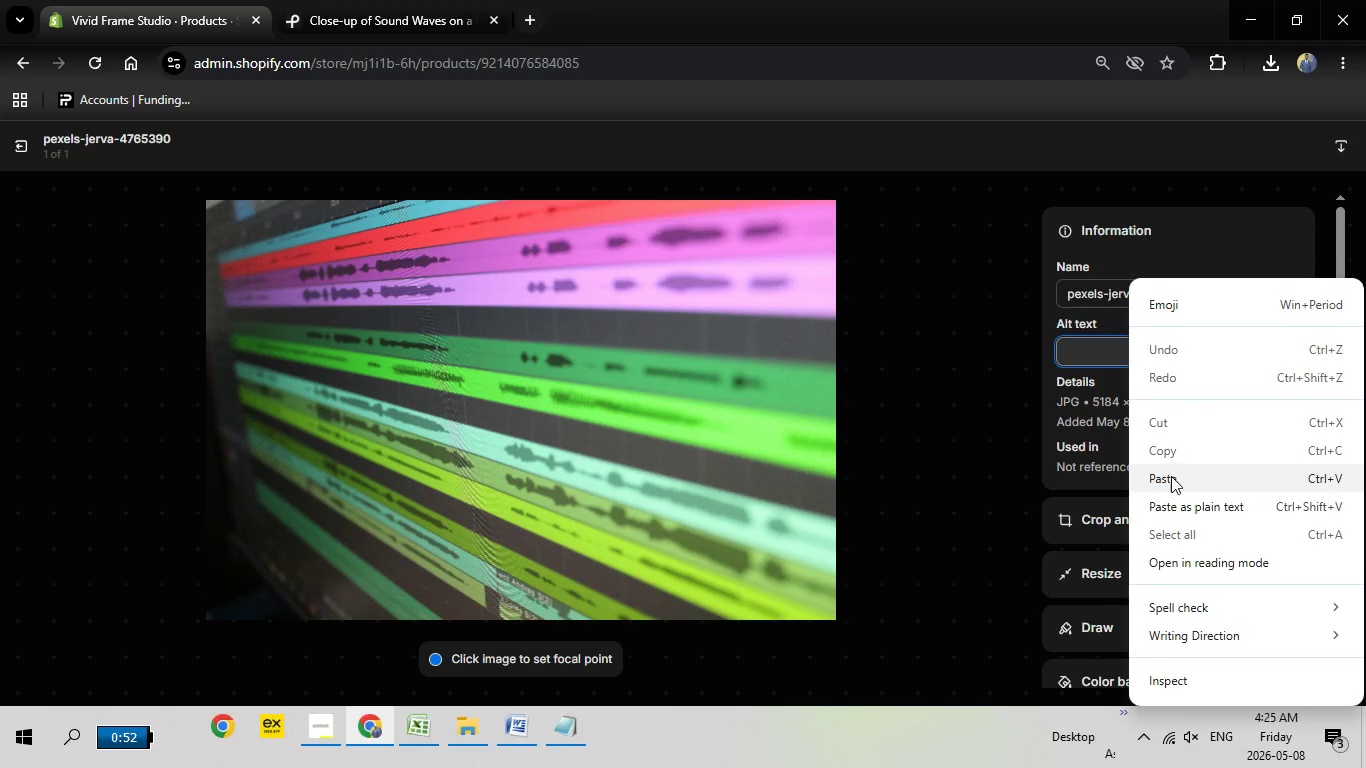 
right_click([1129, 345])
 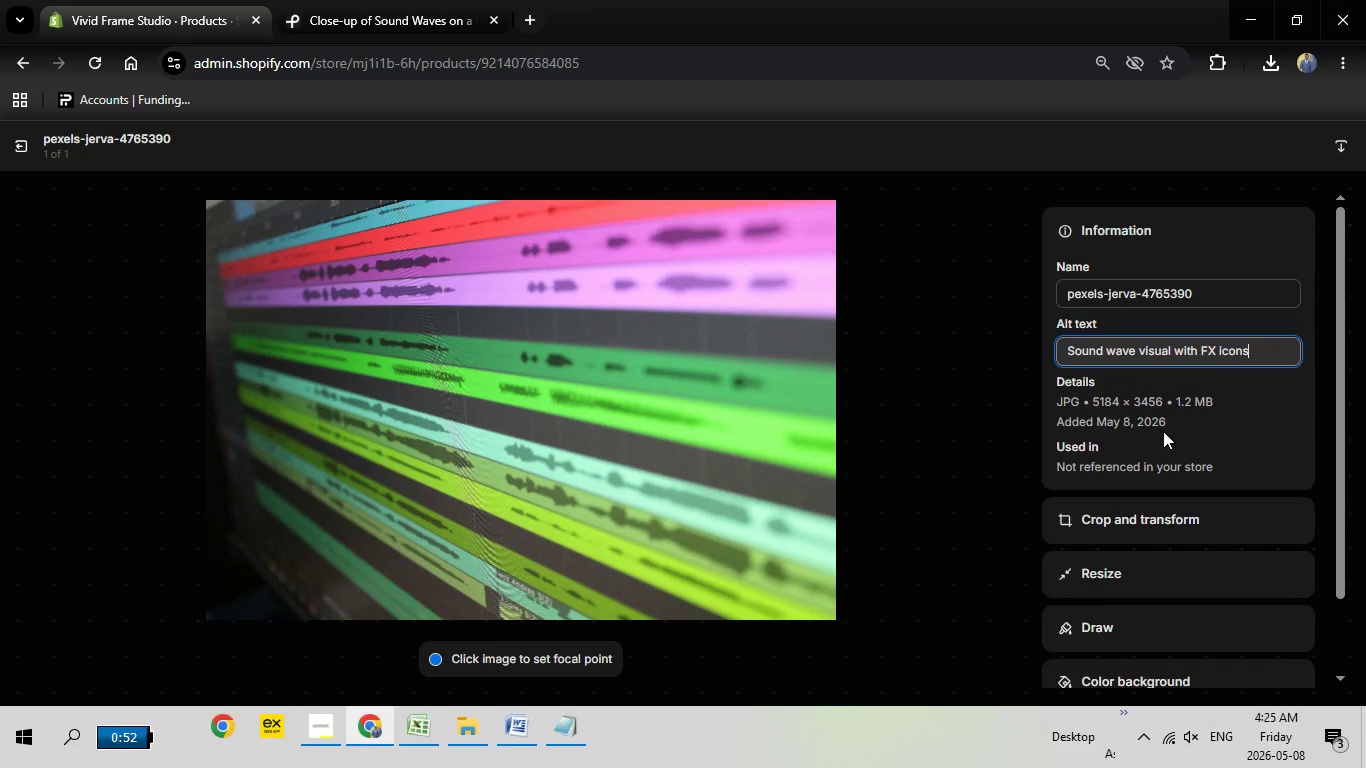 
left_click([1172, 477])
 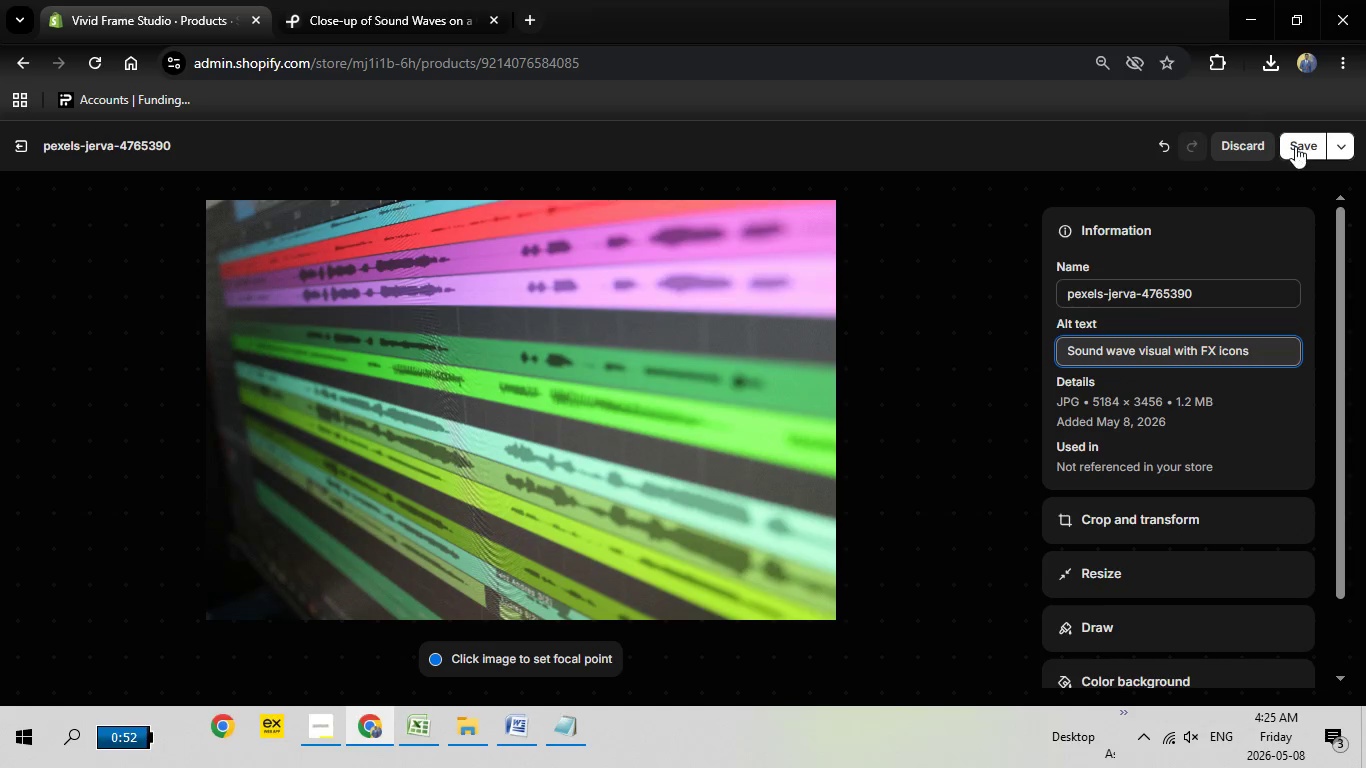 
left_click([1295, 146])
 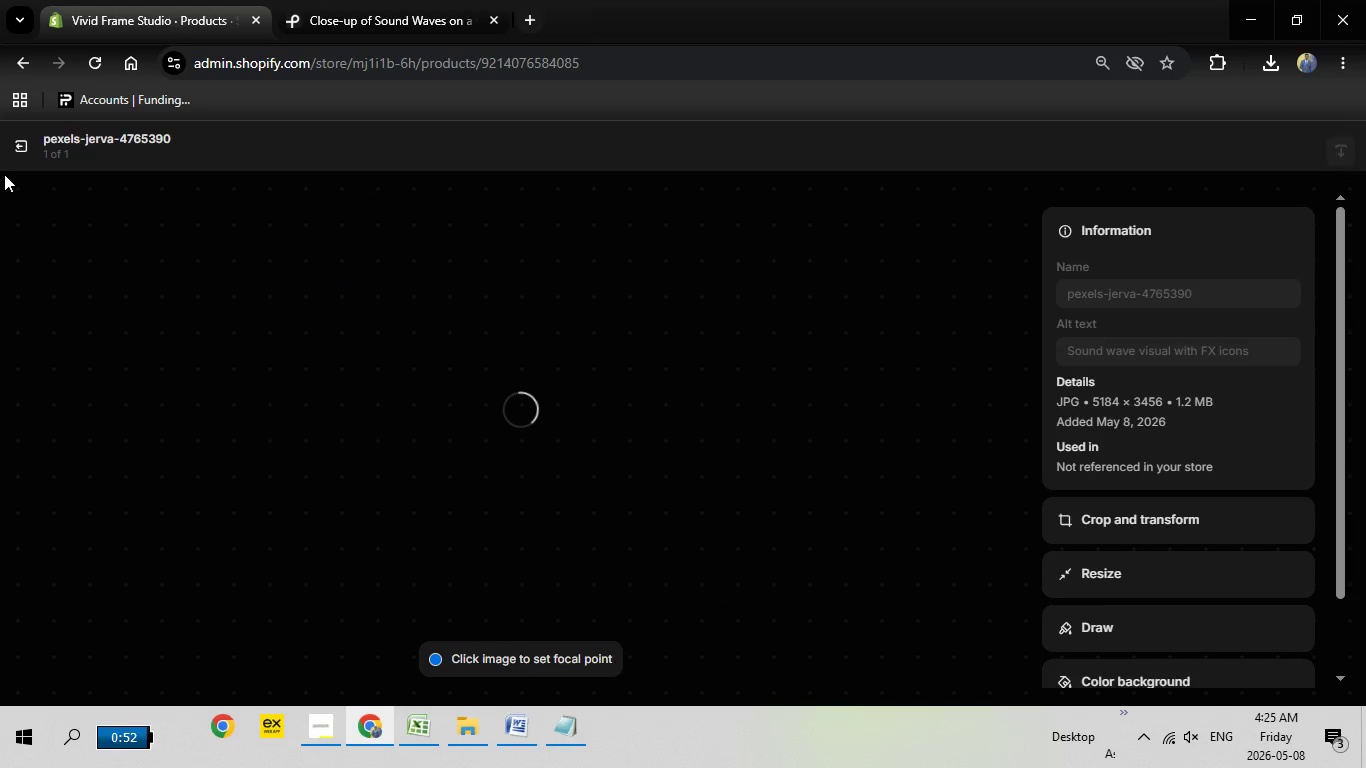 
mouse_move([6, 157])
 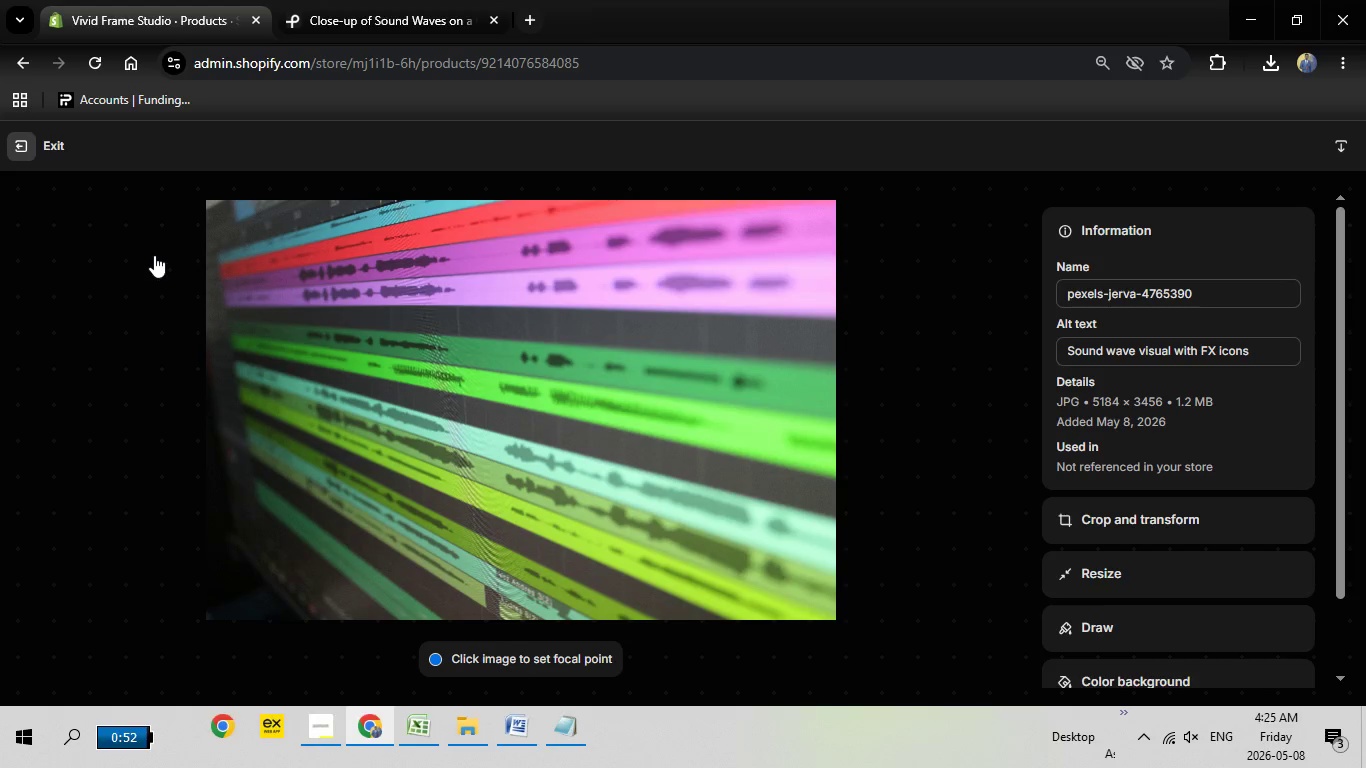 
left_click([20, 138])
 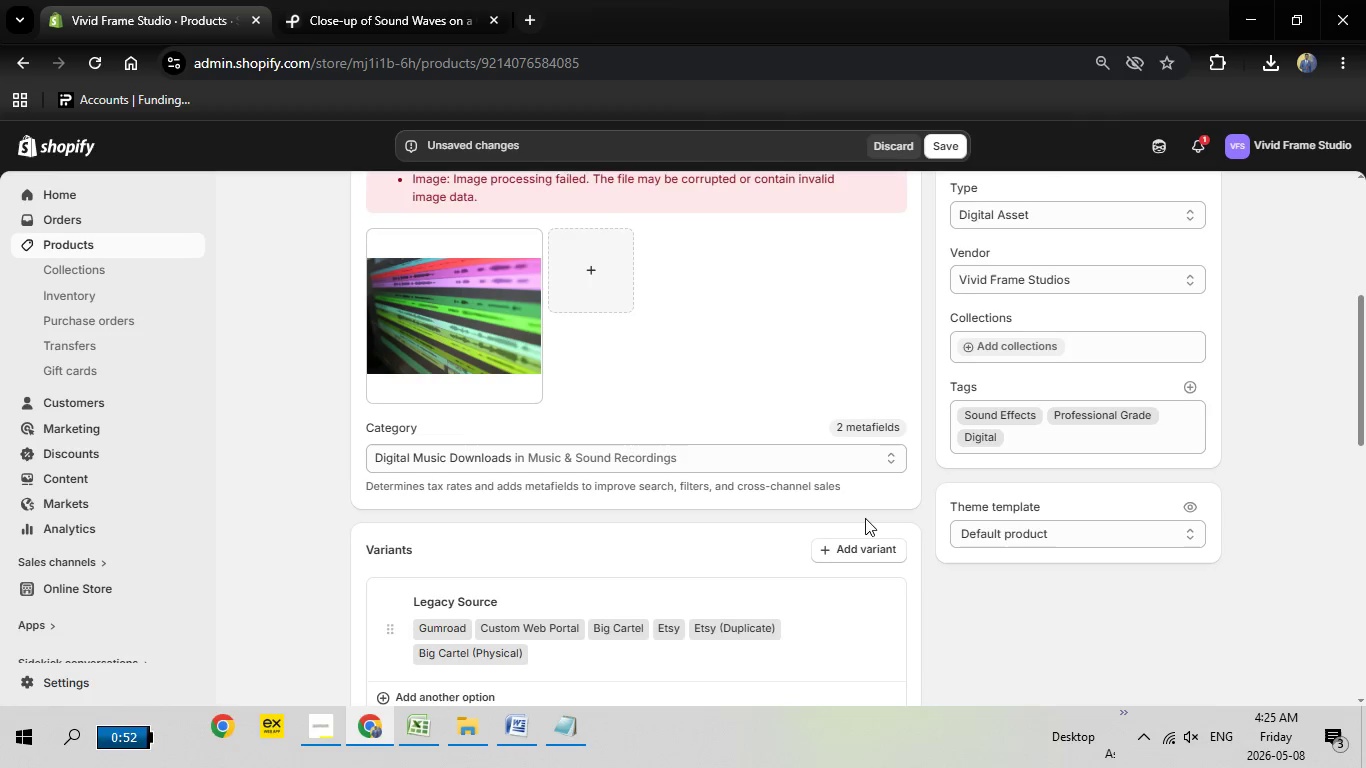 
scroll: coordinate [893, 544], scroll_direction: down, amount: 3.0
 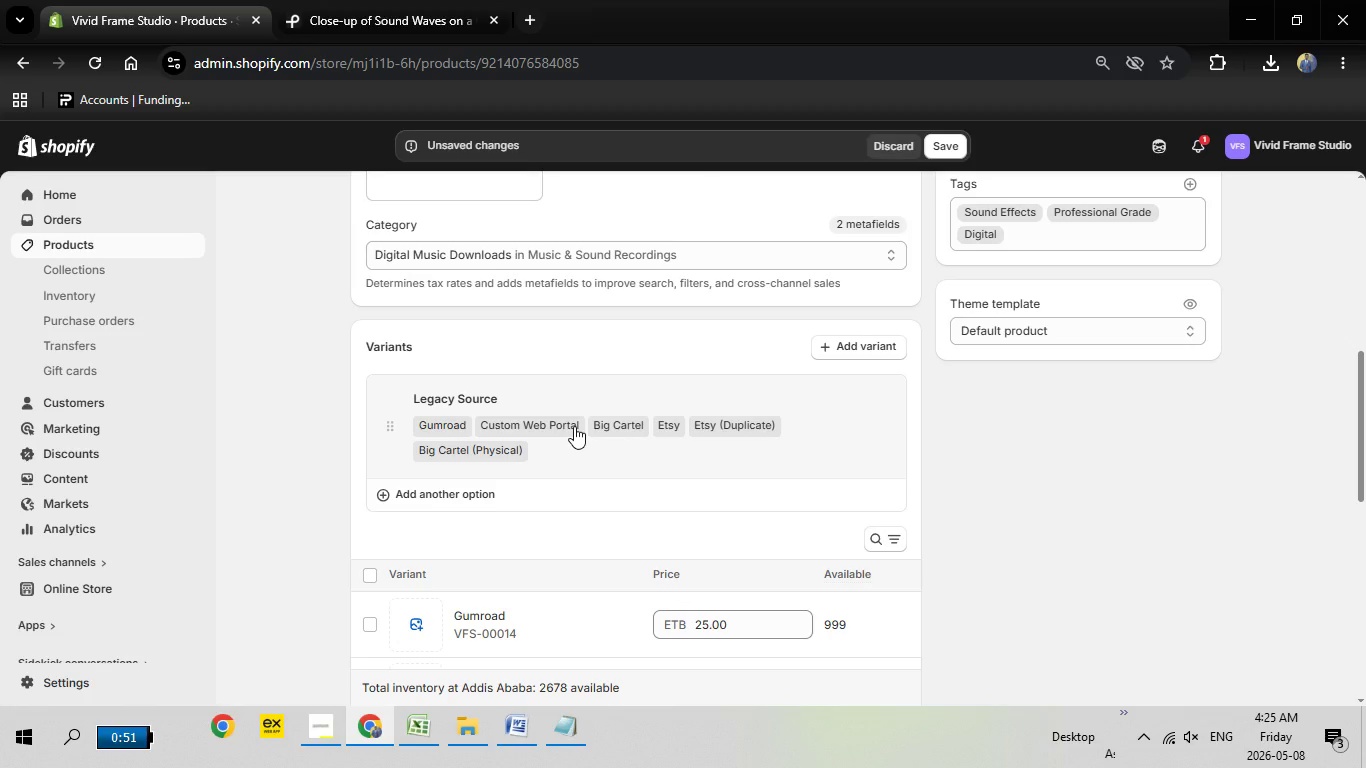 
left_click([574, 426])
 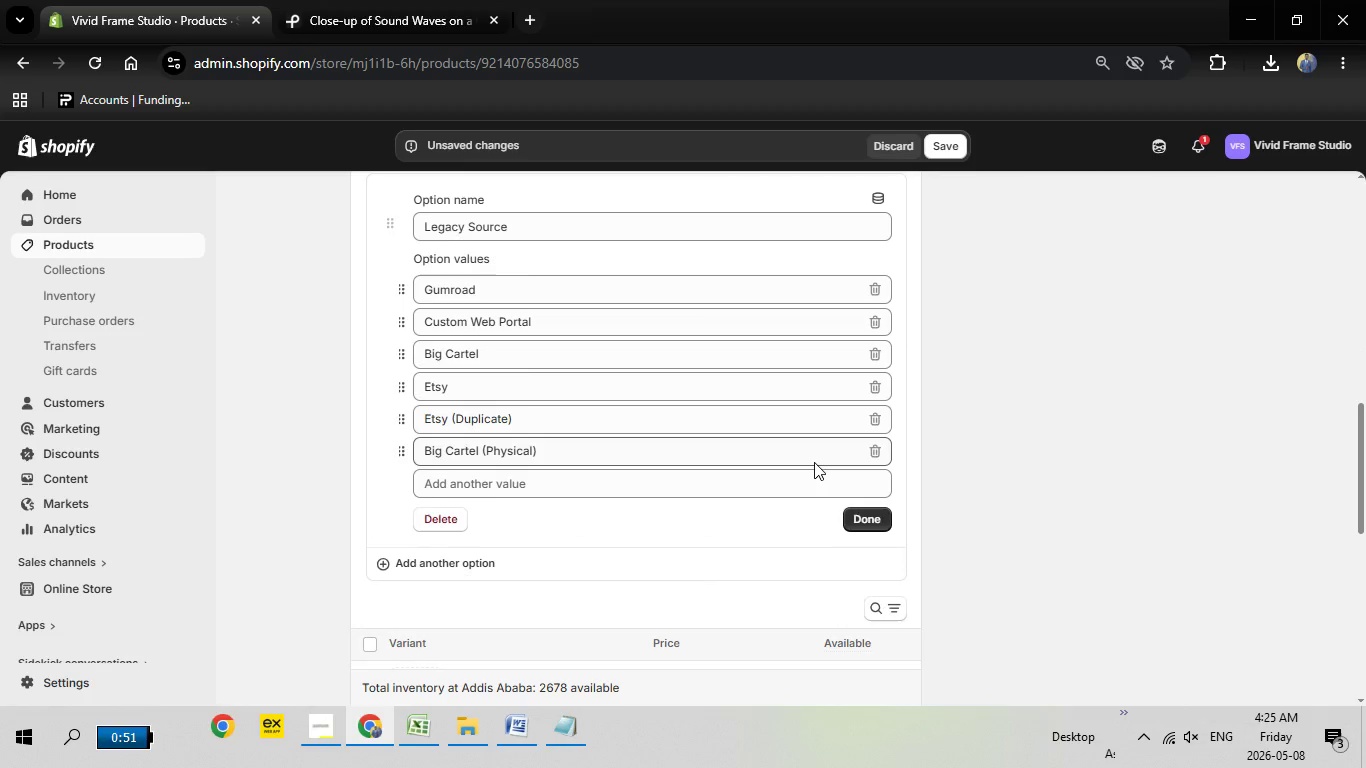 
scroll: coordinate [814, 462], scroll_direction: down, amount: 4.0
 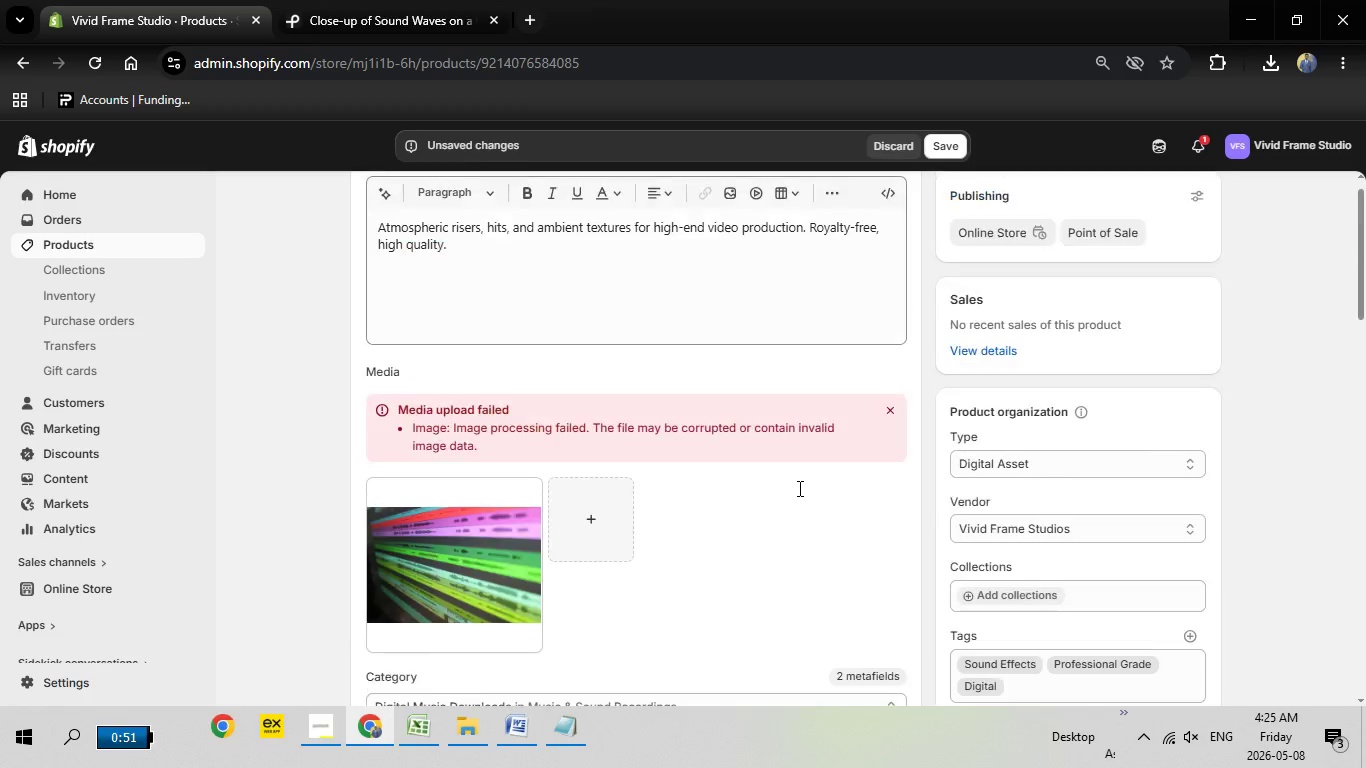 
scroll: coordinate [798, 488], scroll_direction: up, amount: 13.0
 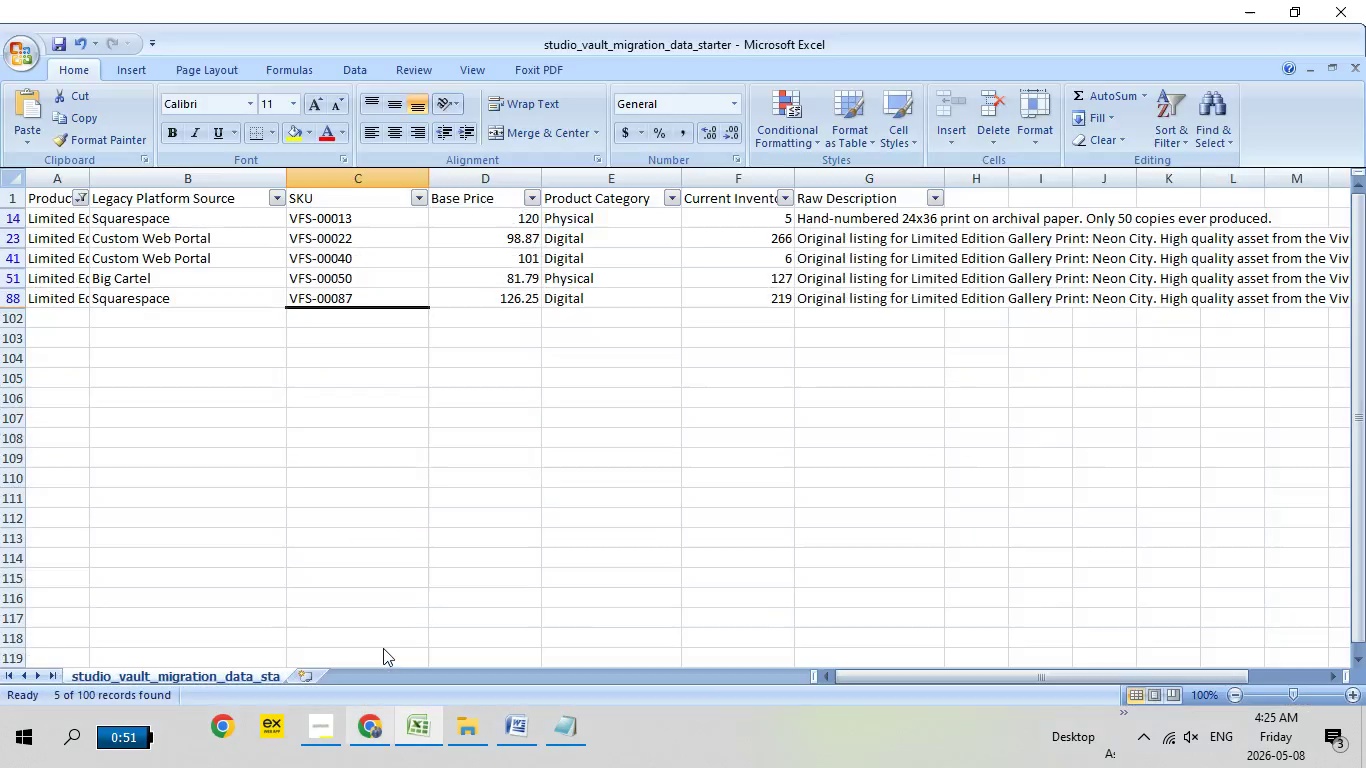 
left_click([419, 722])
 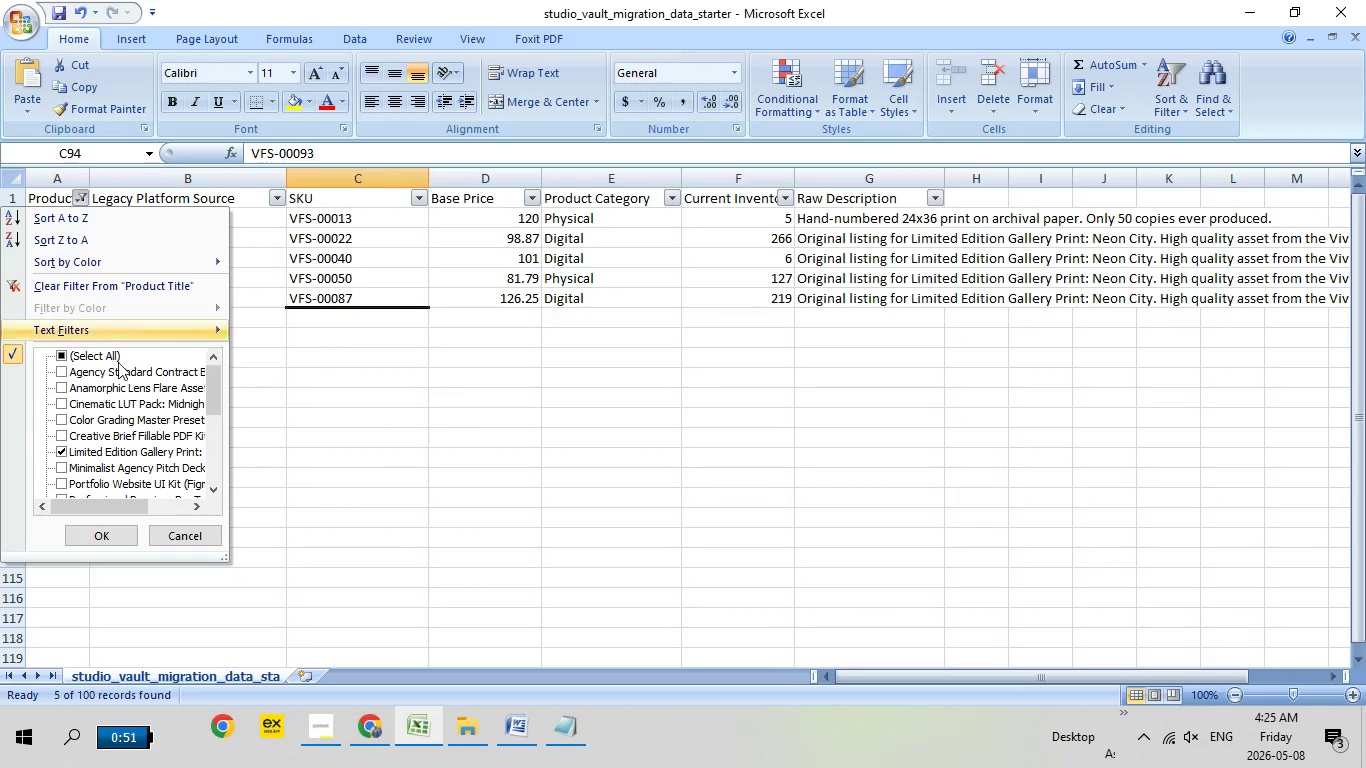 
left_click([83, 194])
 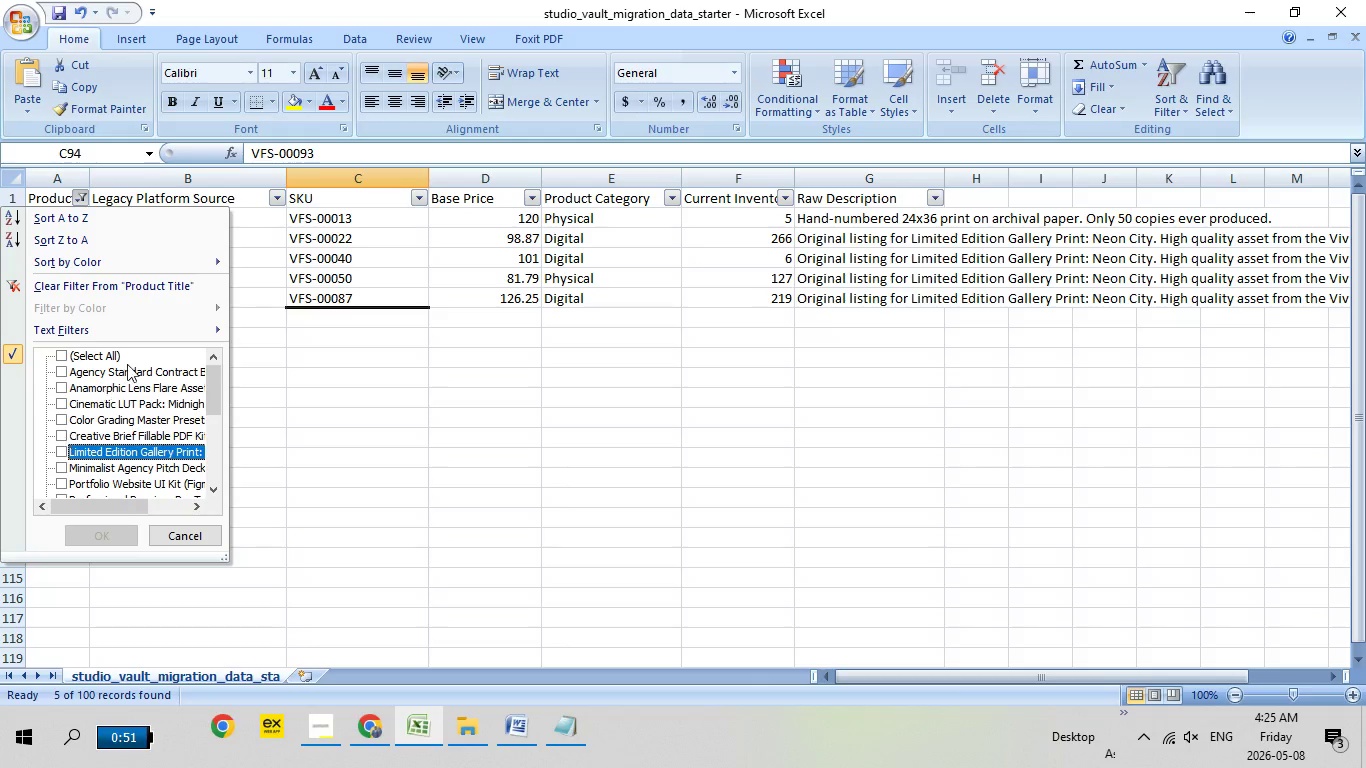 
left_click([65, 456])
 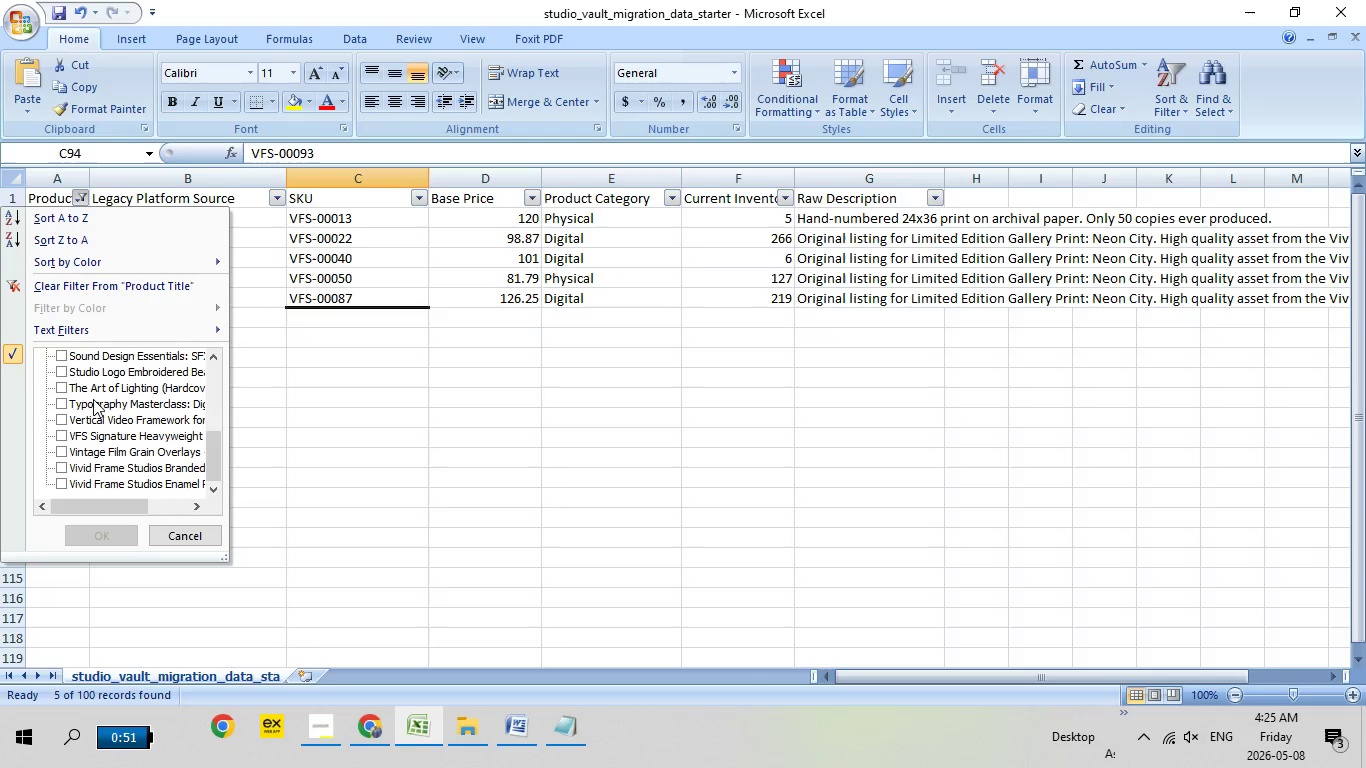 
scroll: coordinate [127, 364], scroll_direction: down, amount: 3.0
 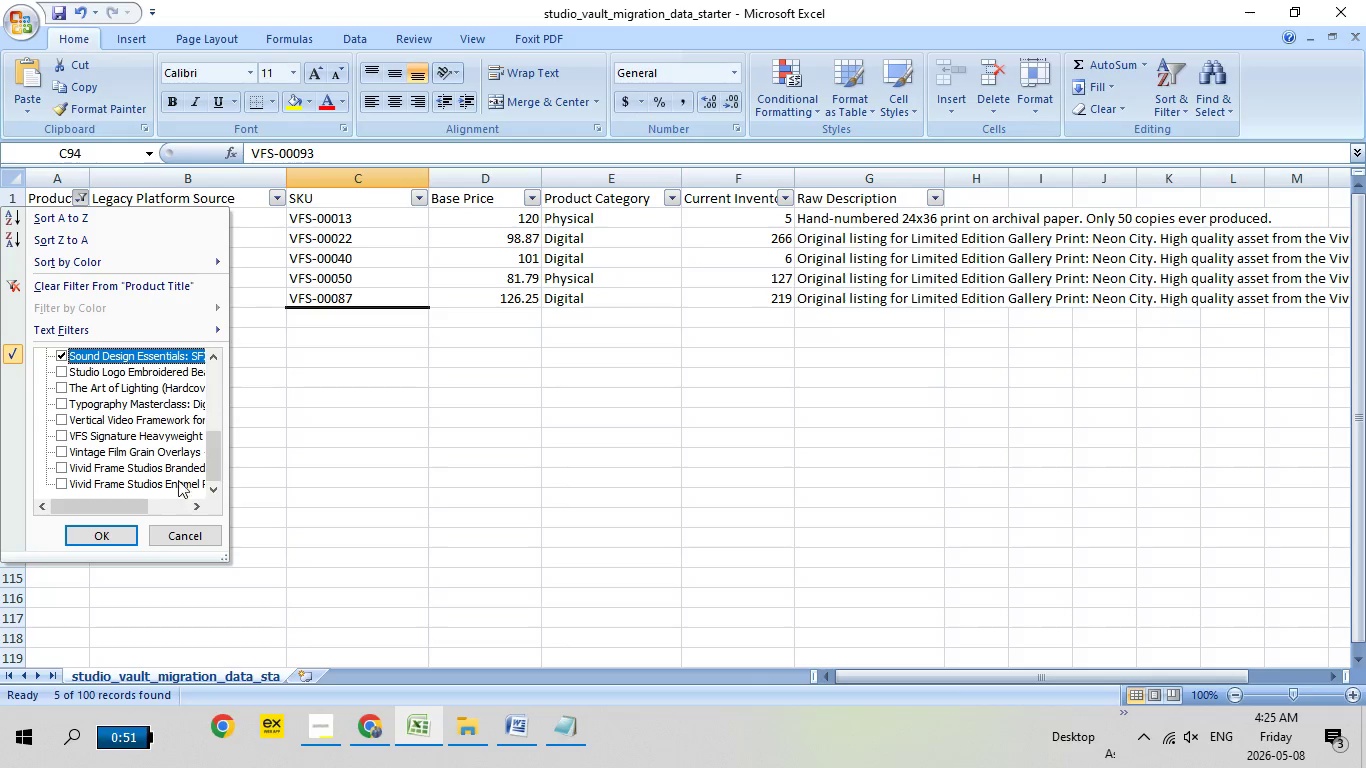 
left_click([65, 352])
 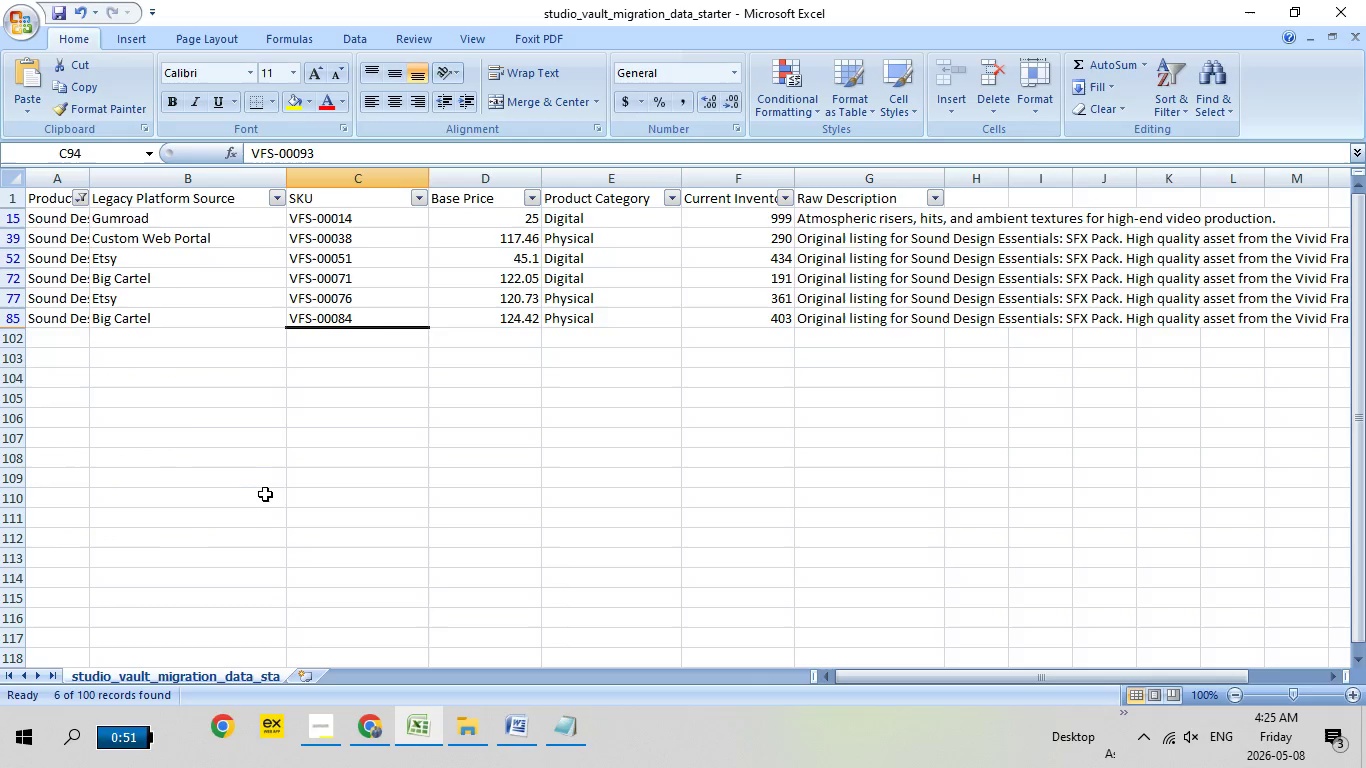 
left_click([113, 535])
 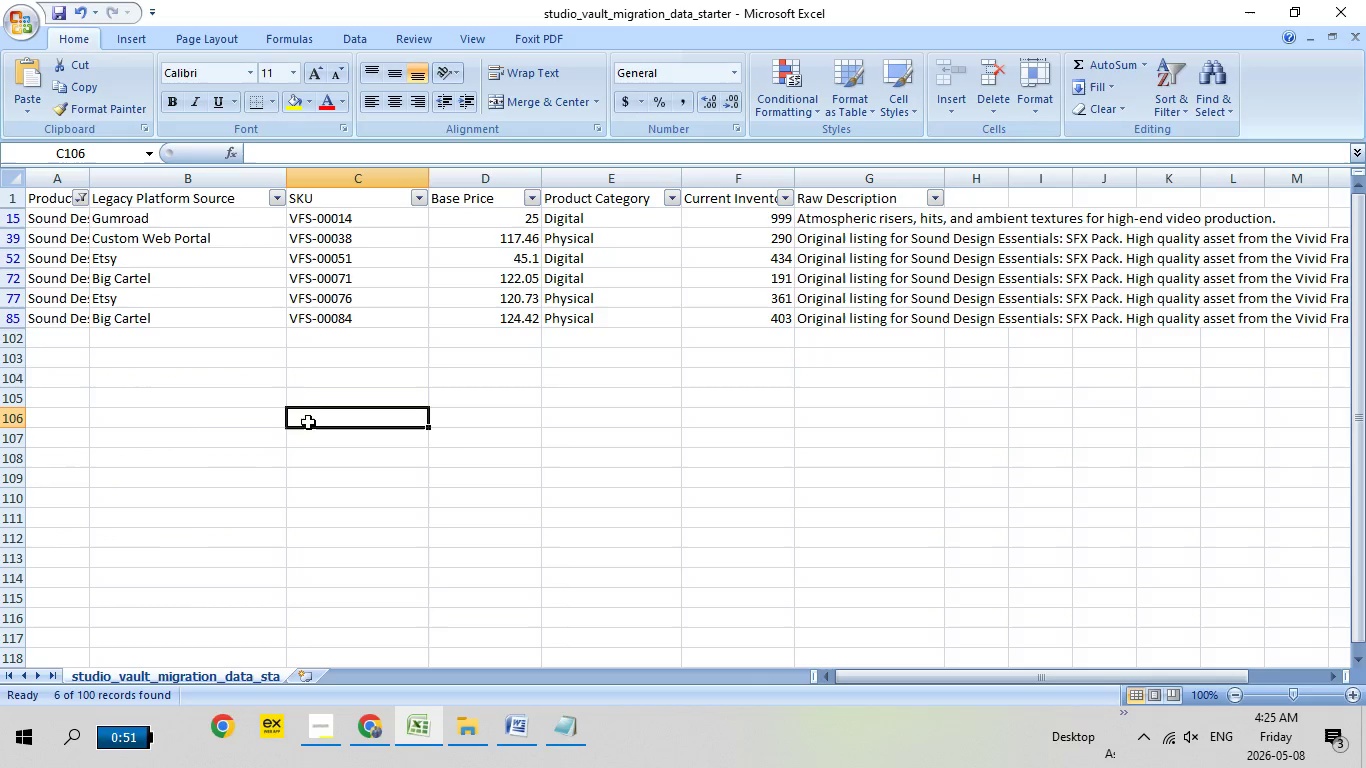 
left_click([313, 427])
 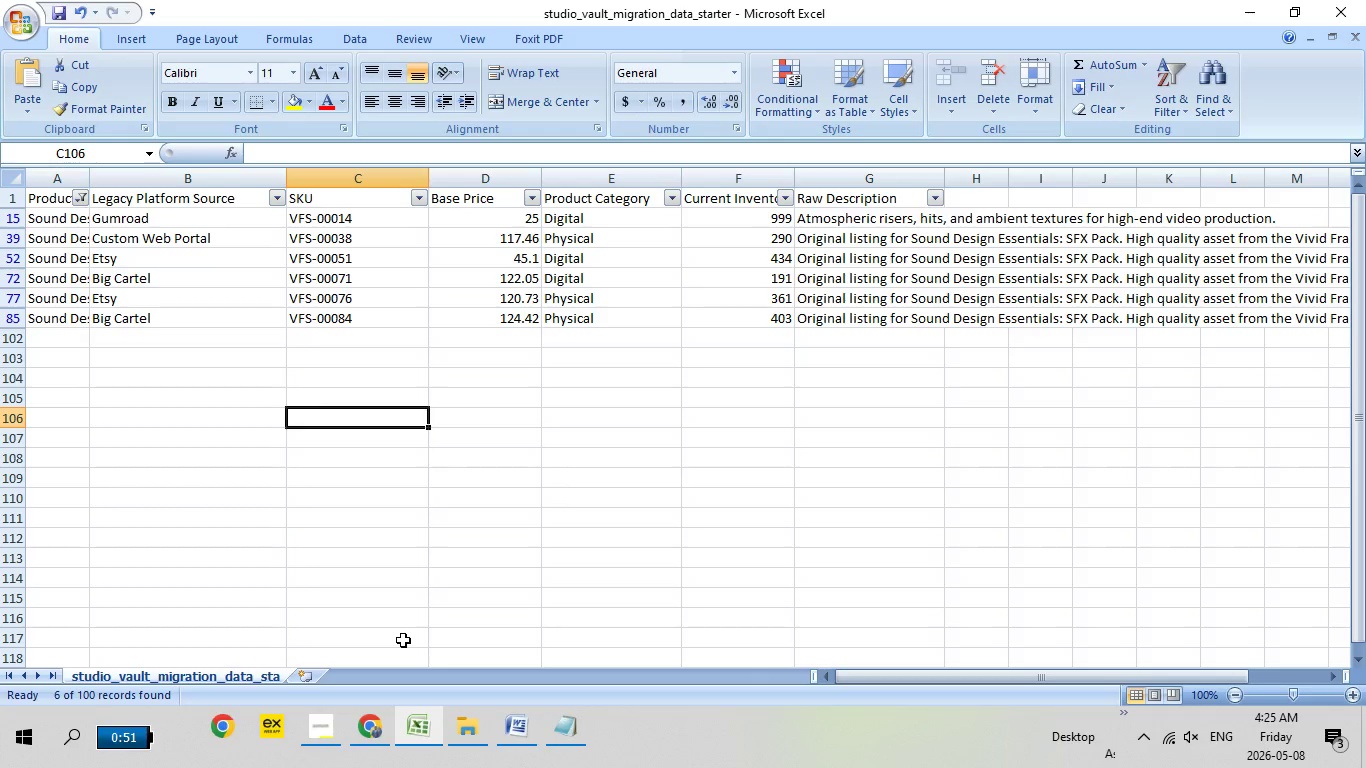 
wait(14.73)
 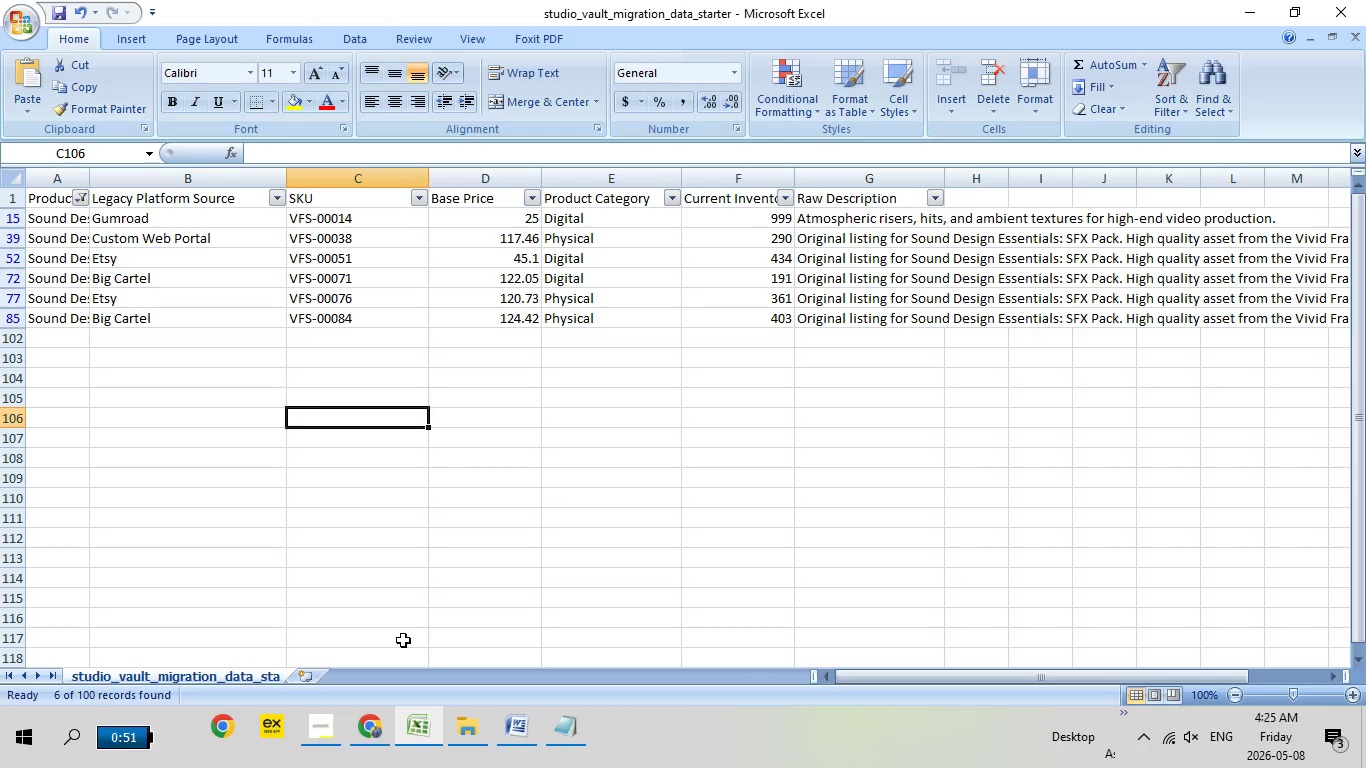 
left_click([382, 724])
 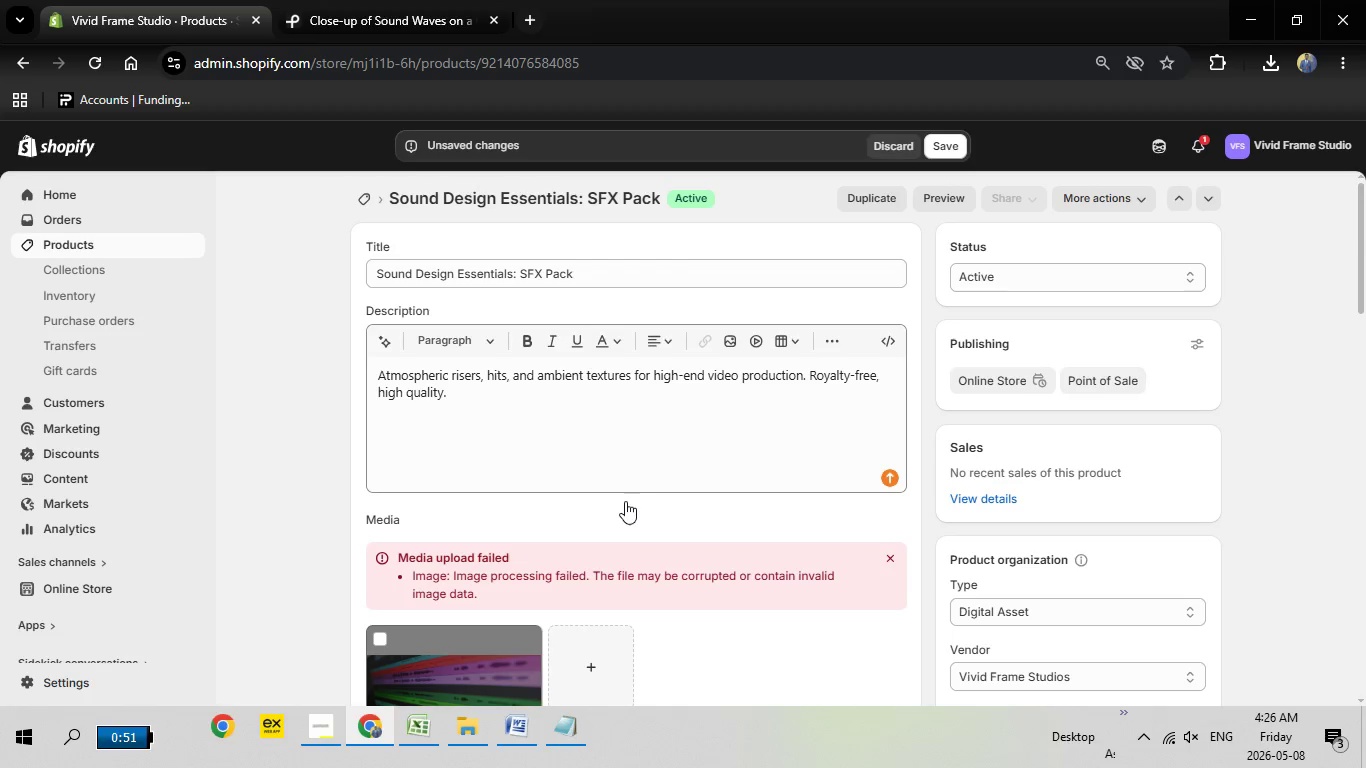 
scroll: coordinate [625, 501], scroll_direction: down, amount: 3.0
 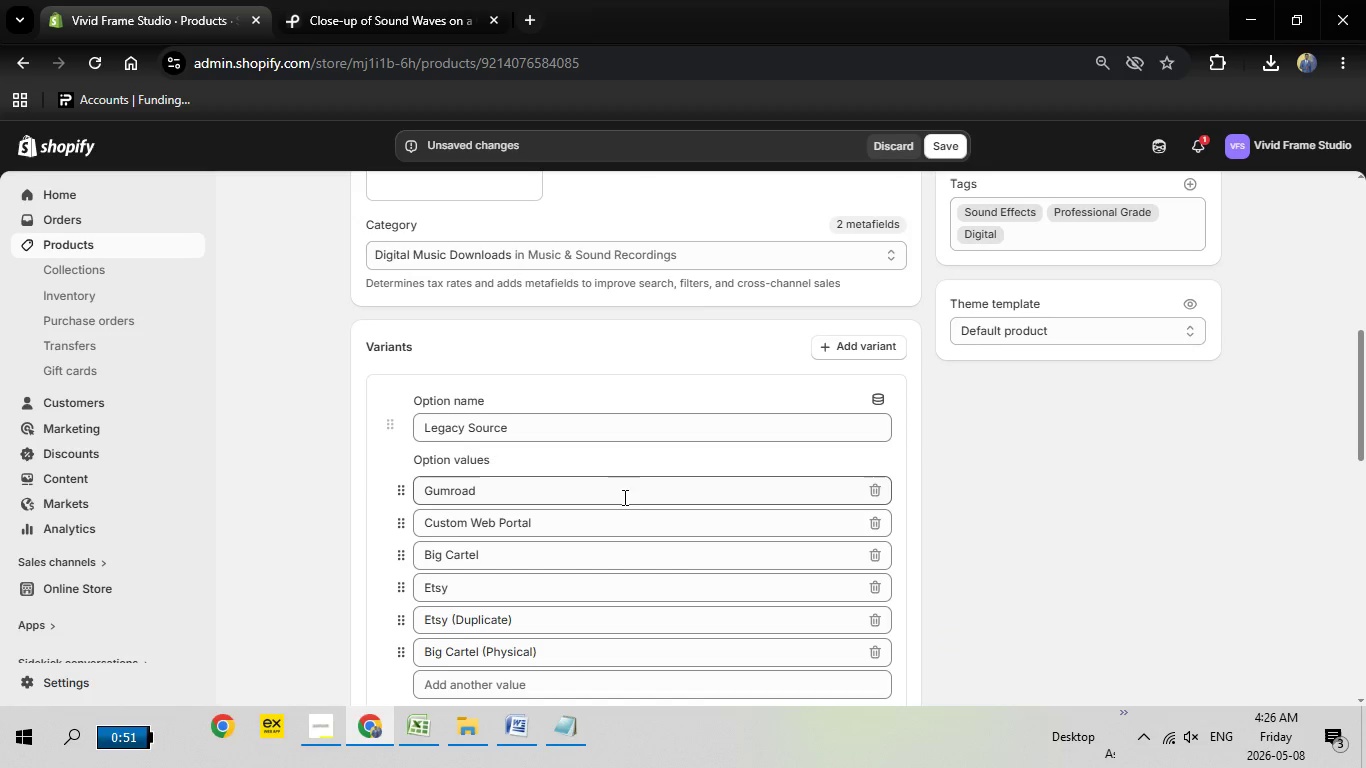 
wait(11.53)
 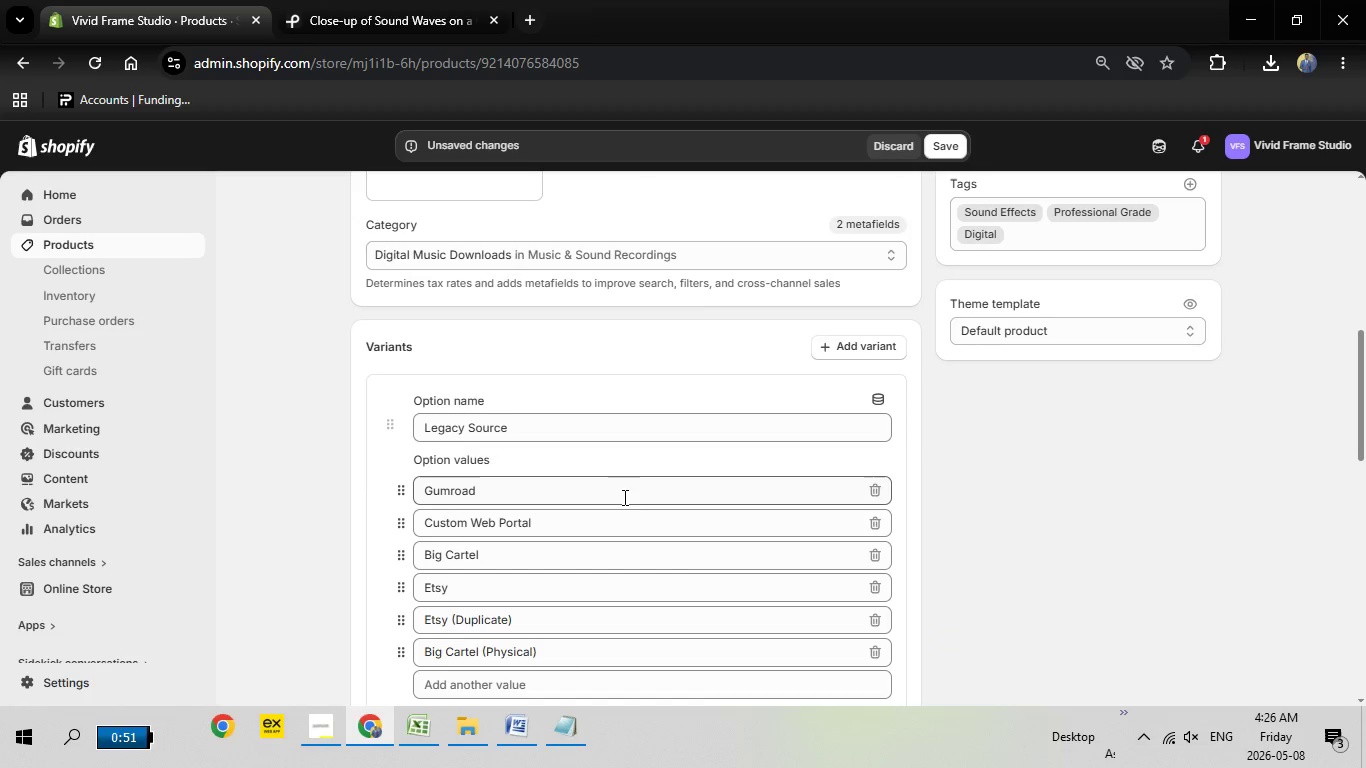 
scroll: coordinate [832, 494], scroll_direction: down, amount: 7.0
 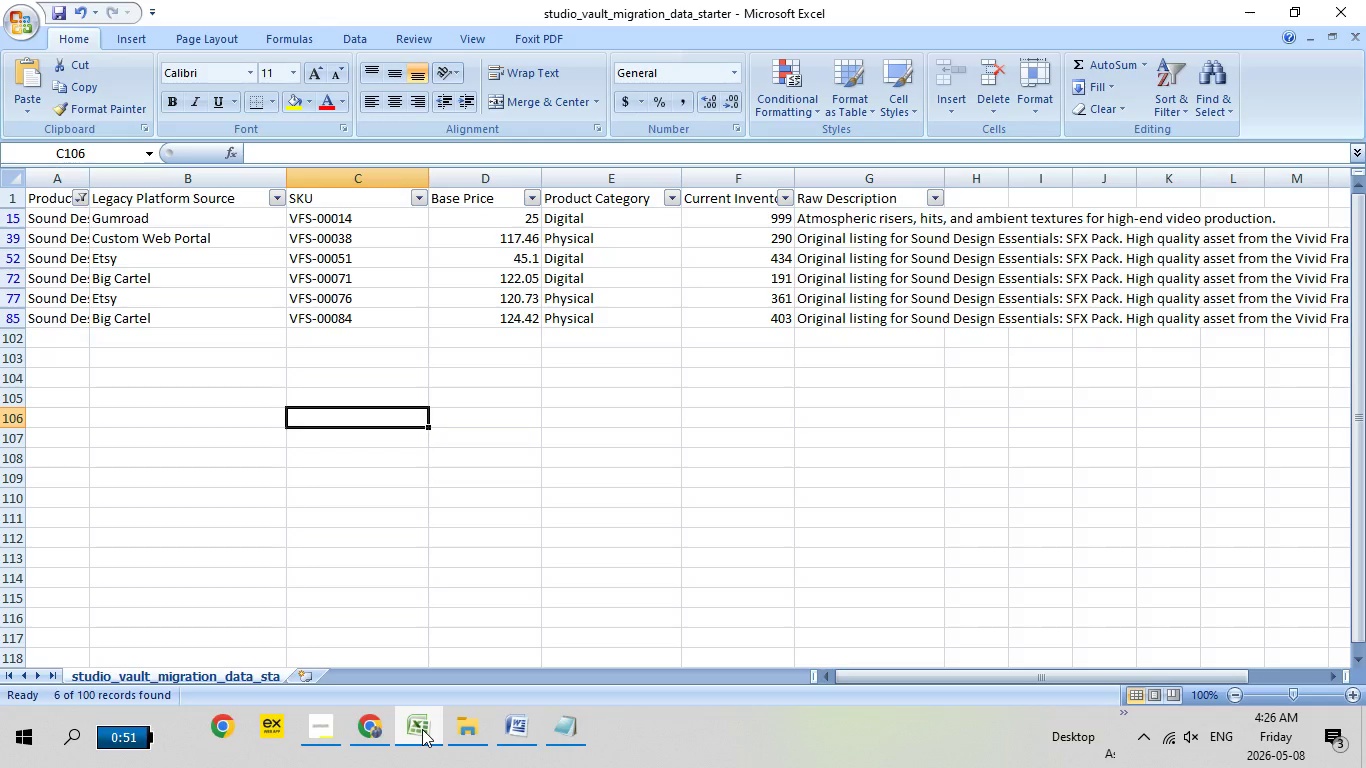 
left_click([422, 729])
 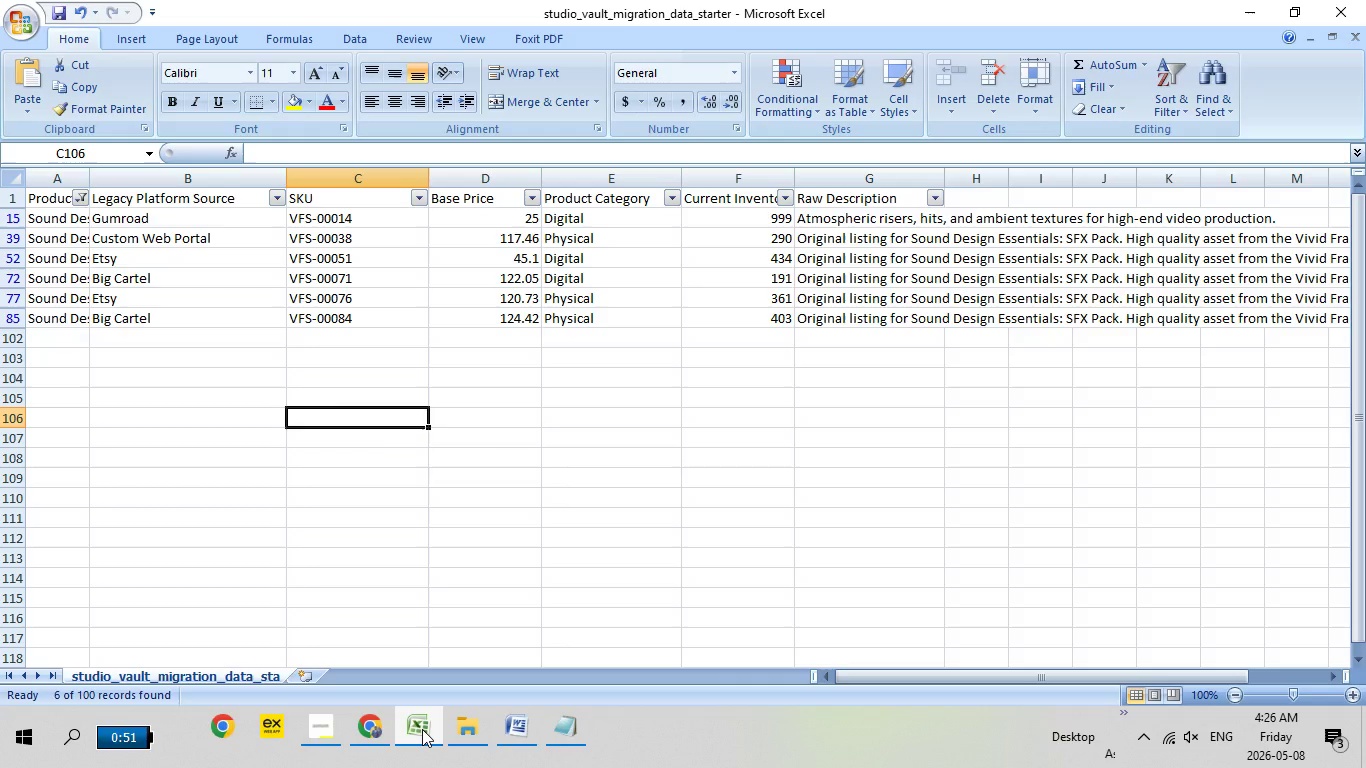 
wait(5.14)
 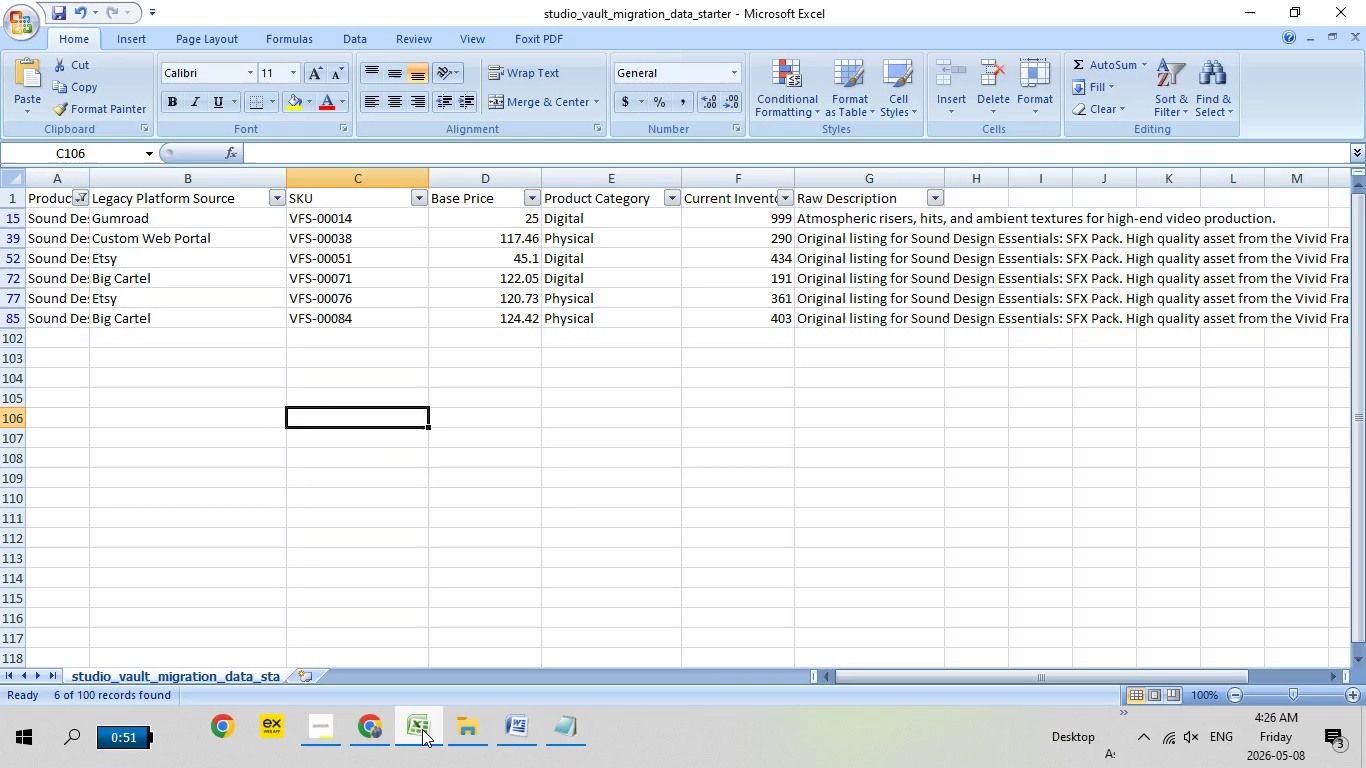 
left_click([422, 729])
 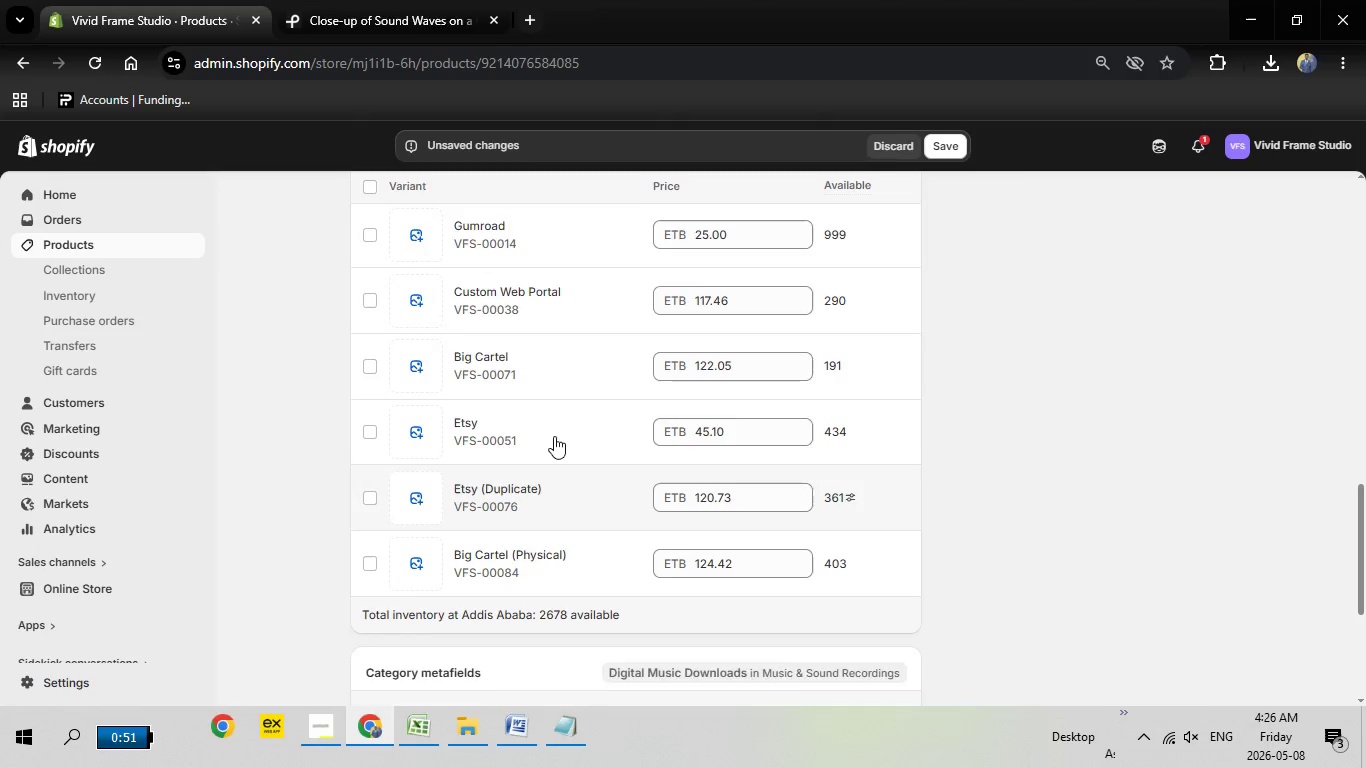 
scroll: coordinate [554, 436], scroll_direction: up, amount: 3.0
 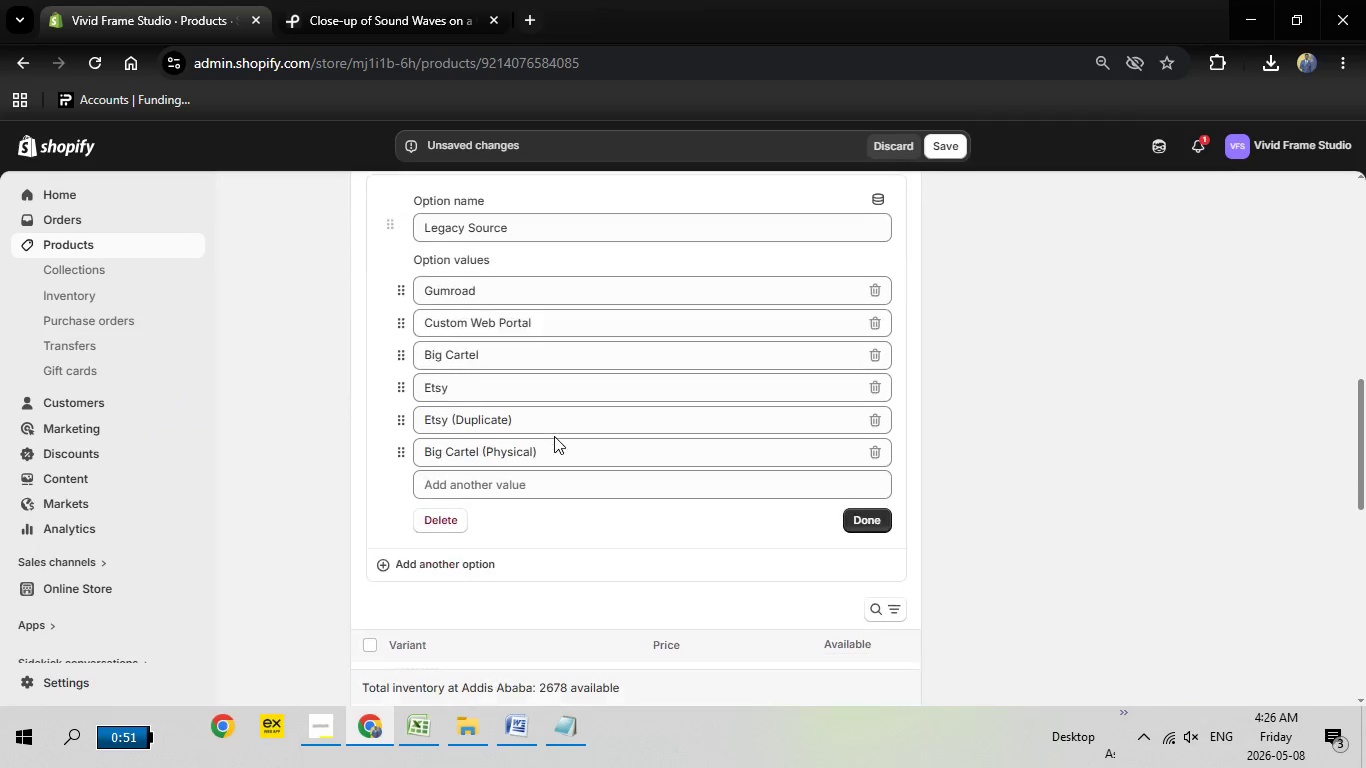 
scroll: coordinate [554, 436], scroll_direction: down, amount: 3.0
 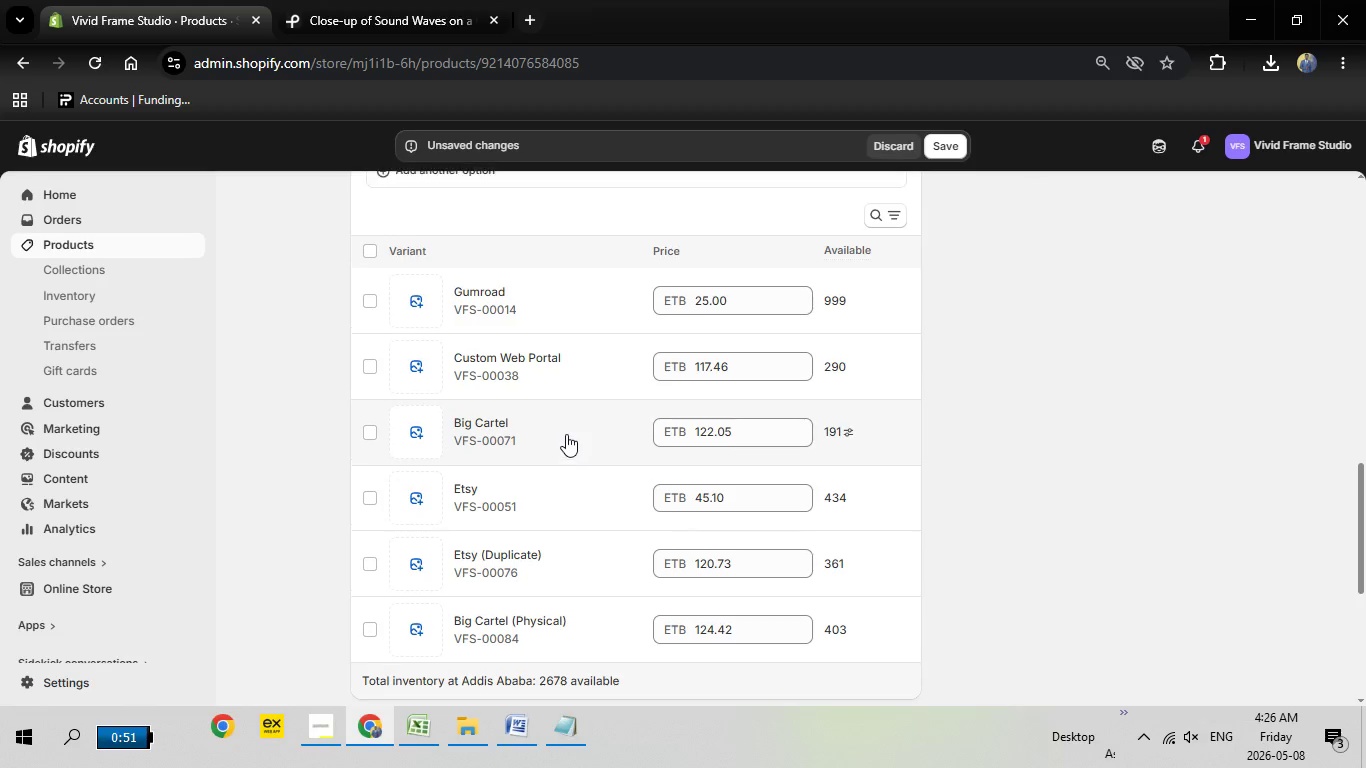 
scroll: coordinate [566, 434], scroll_direction: up, amount: 3.0
 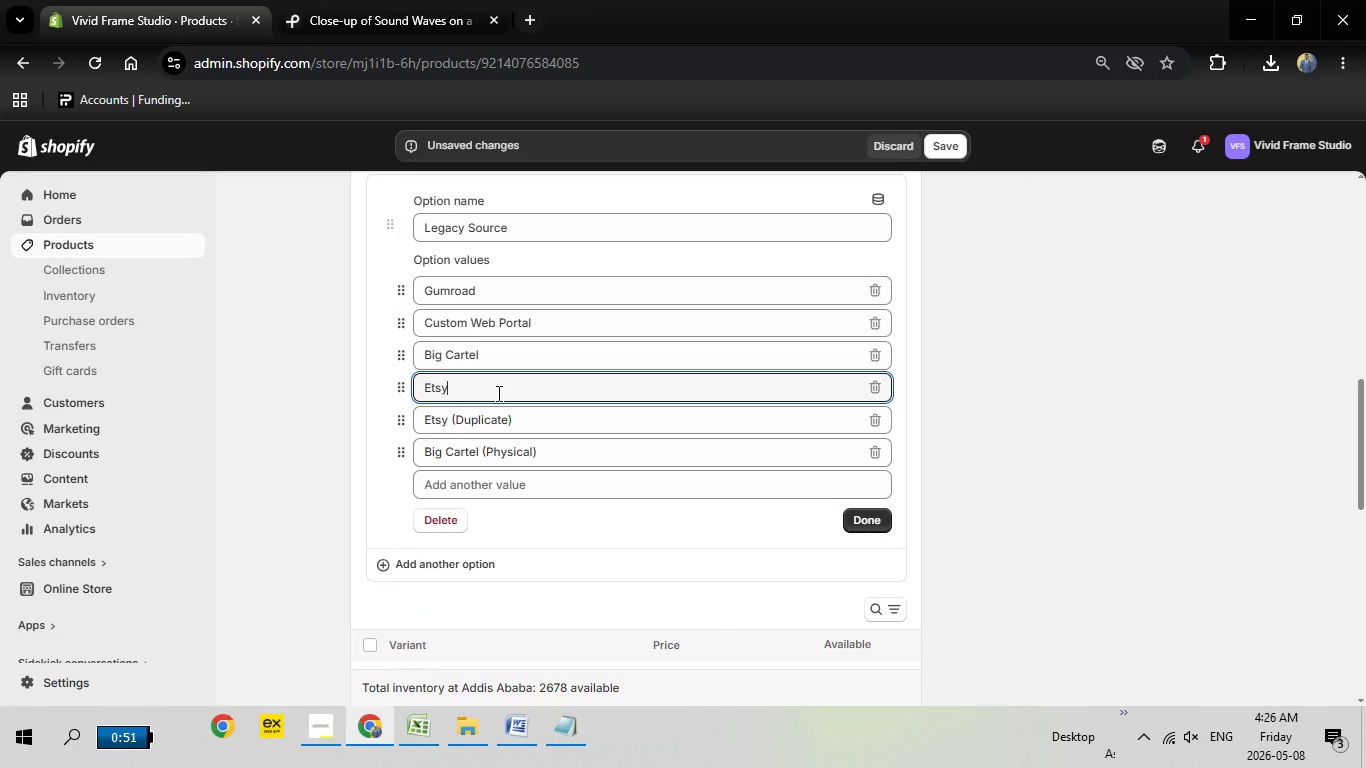 
left_click([498, 393])
 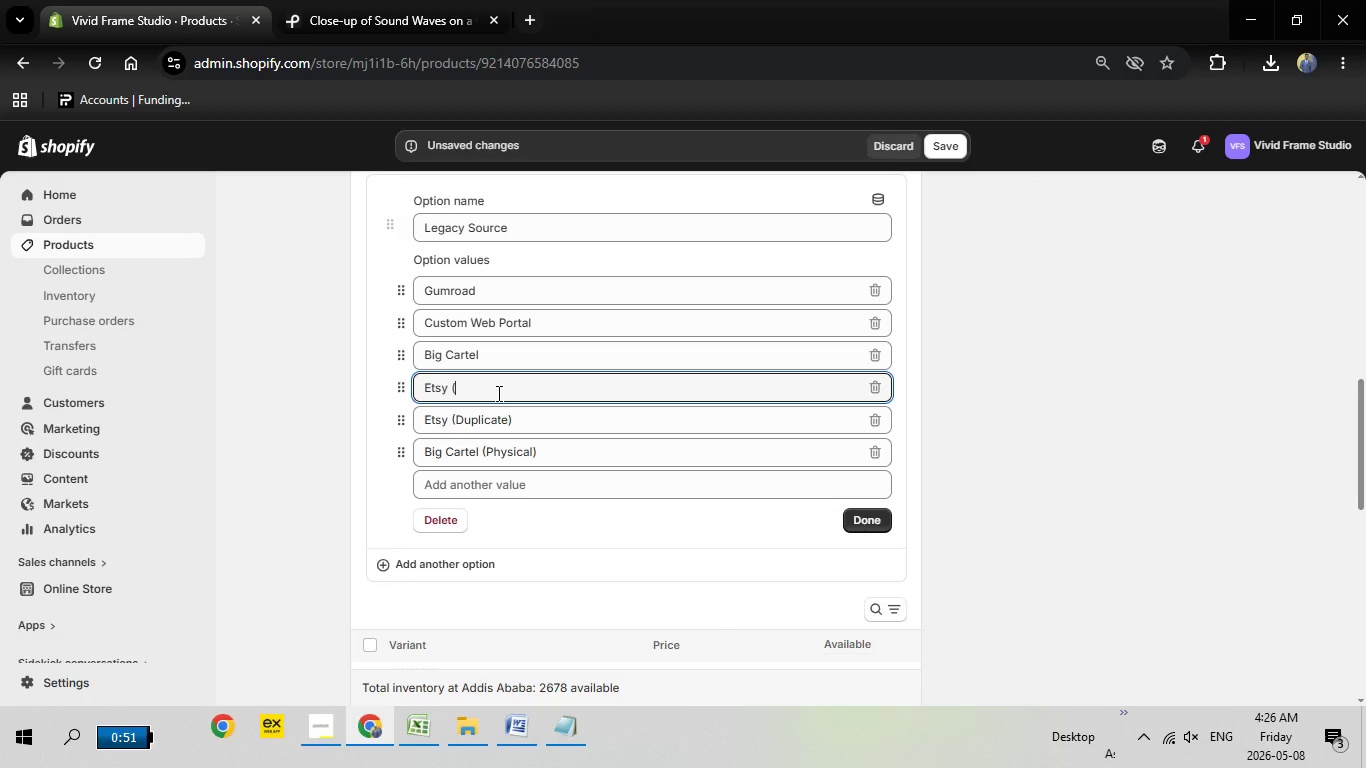 
type( ( Digital ))
 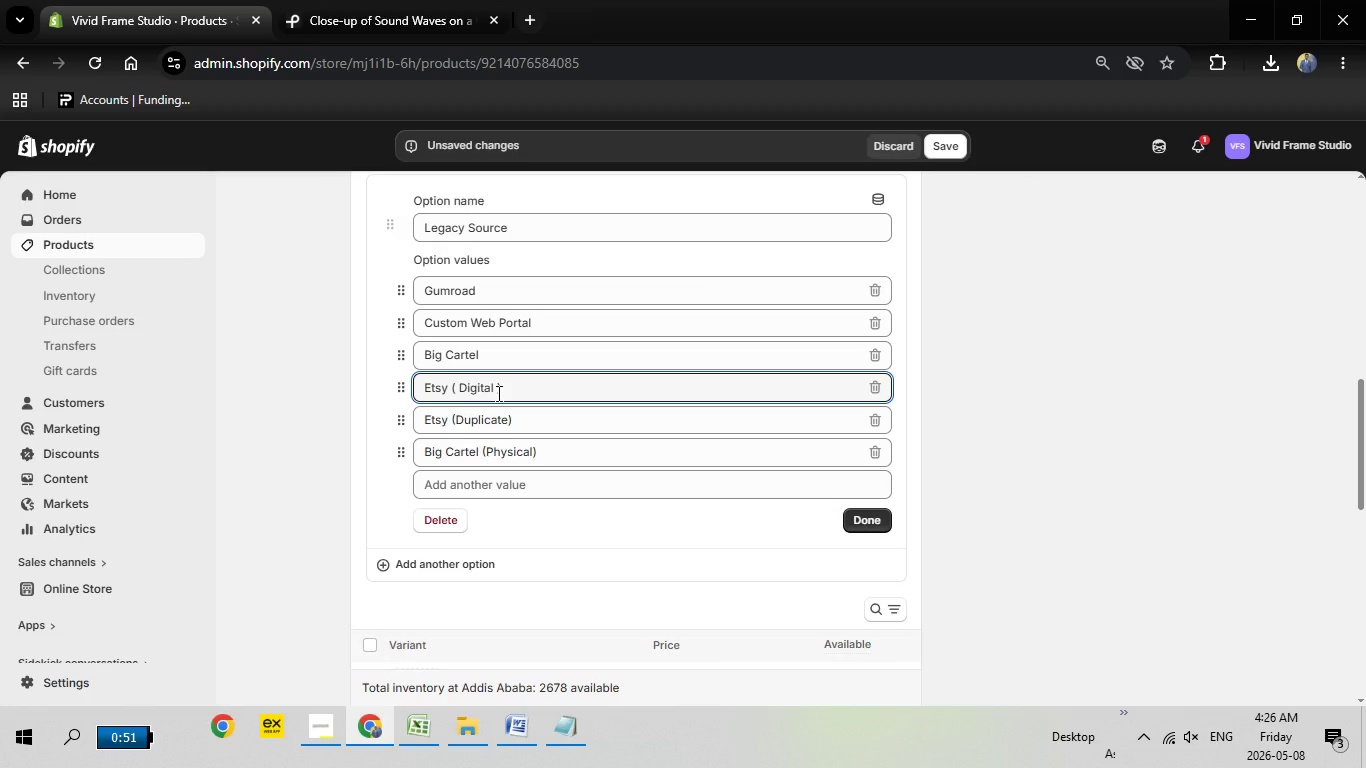 
left_click_drag(start_coordinate=[537, 417], to_coordinate=[451, 417])
 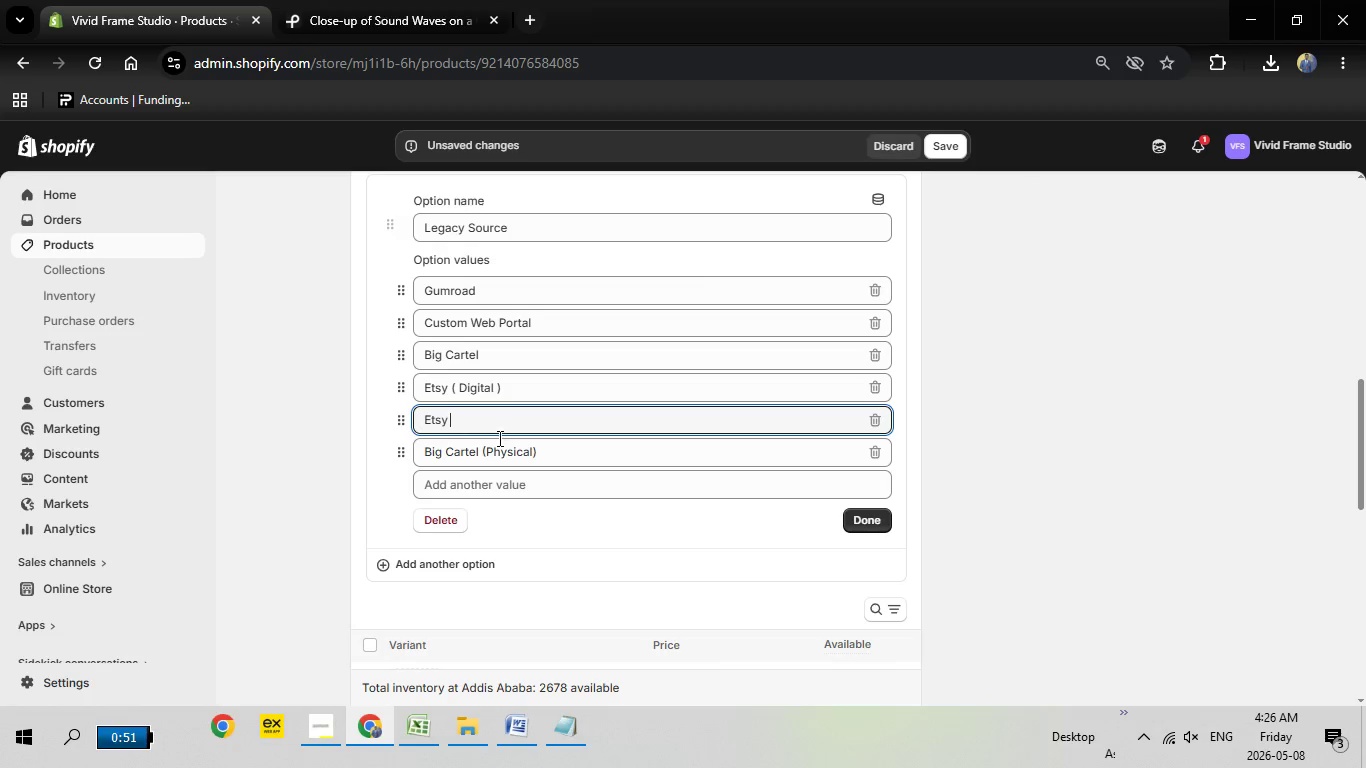 
key(Backspace)
 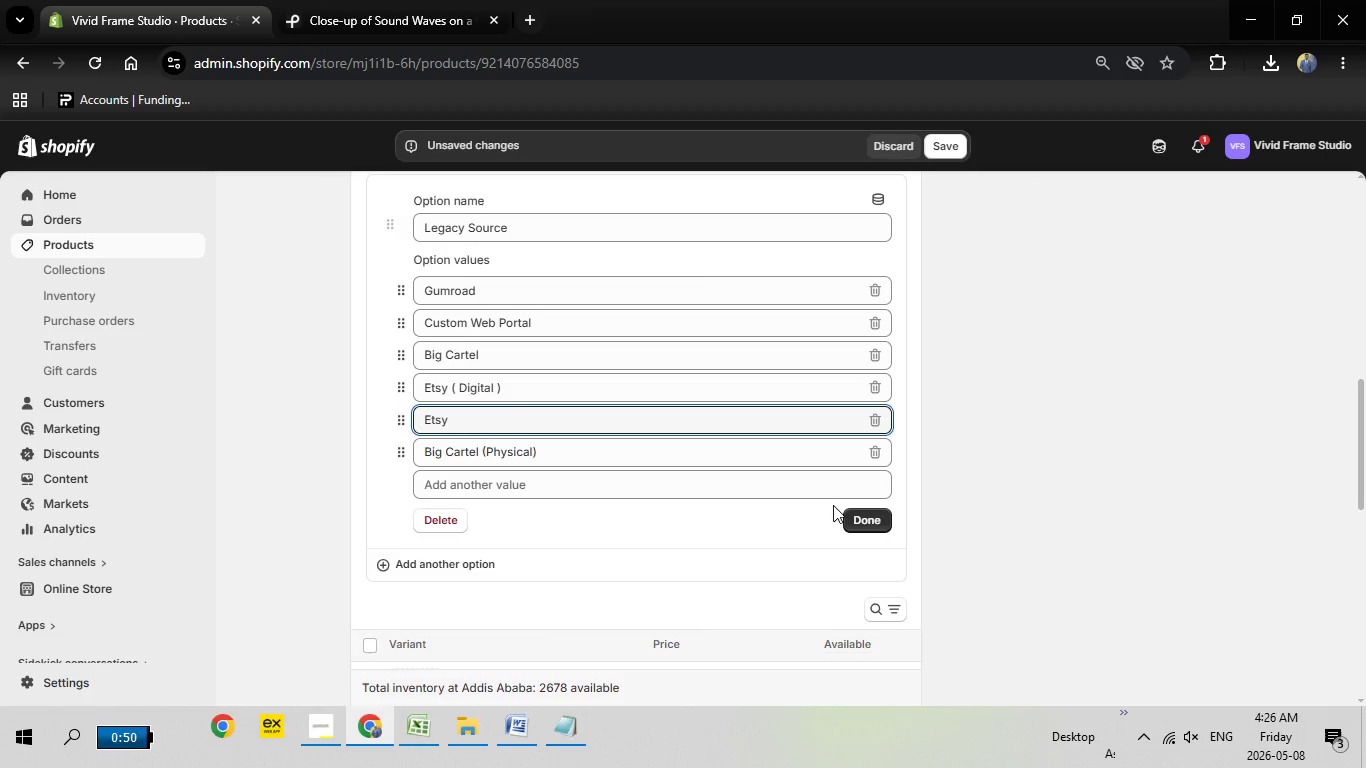 
wait(6.47)
 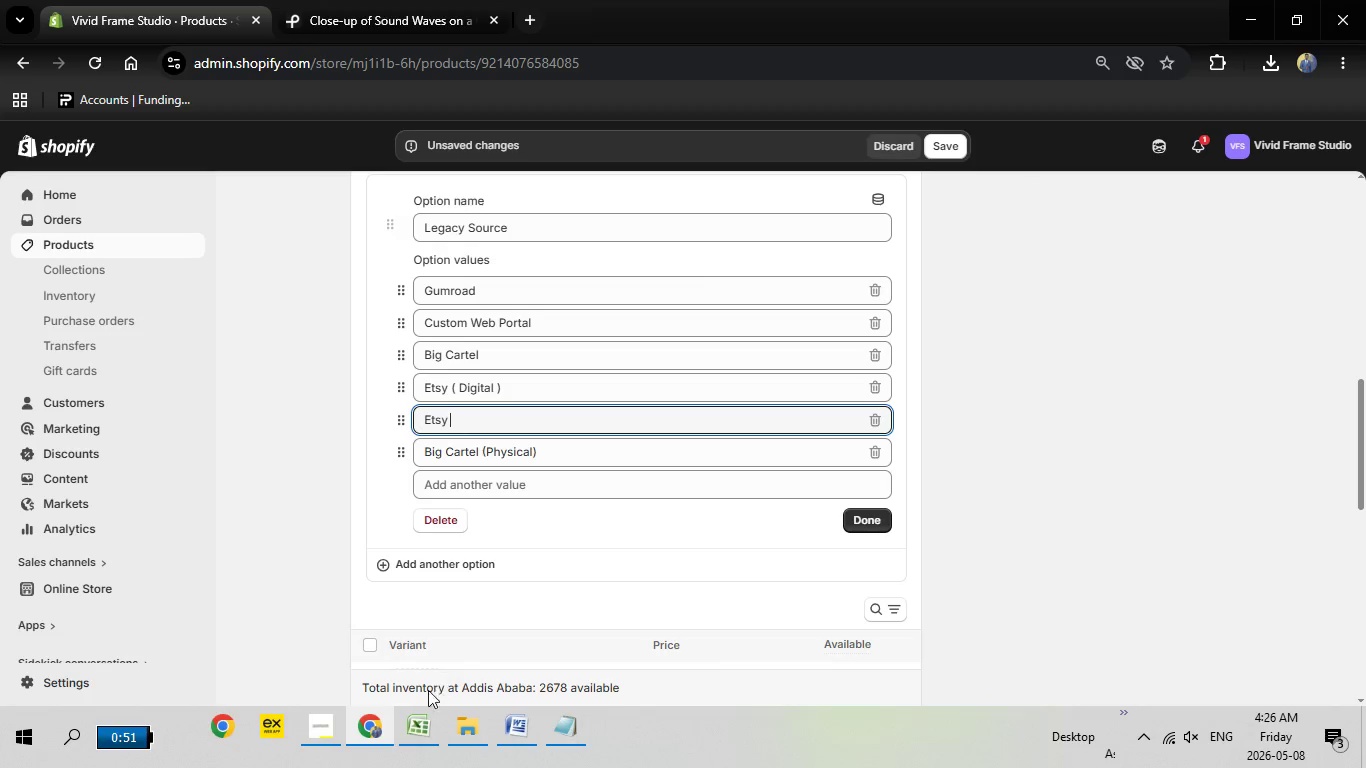 
left_click([870, 515])
 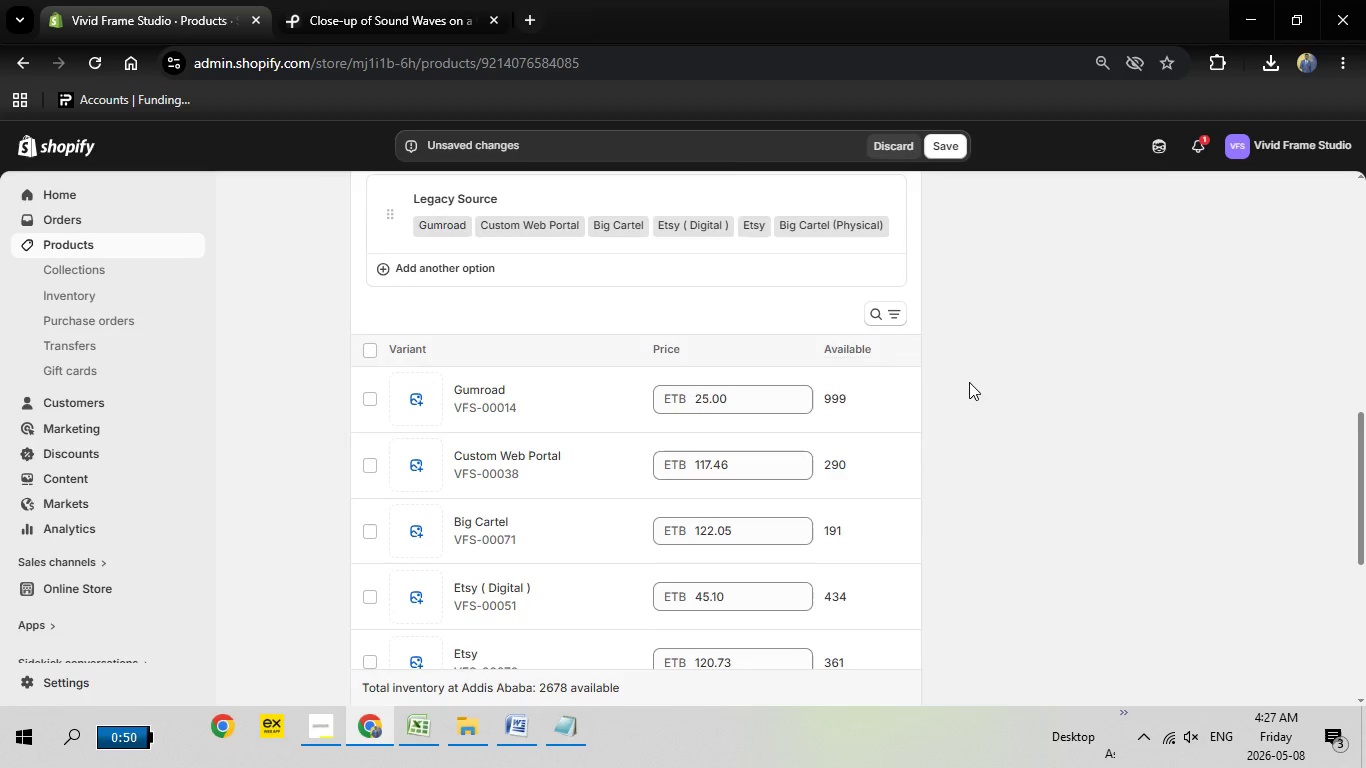 
scroll: coordinate [969, 382], scroll_direction: down, amount: 1.0
 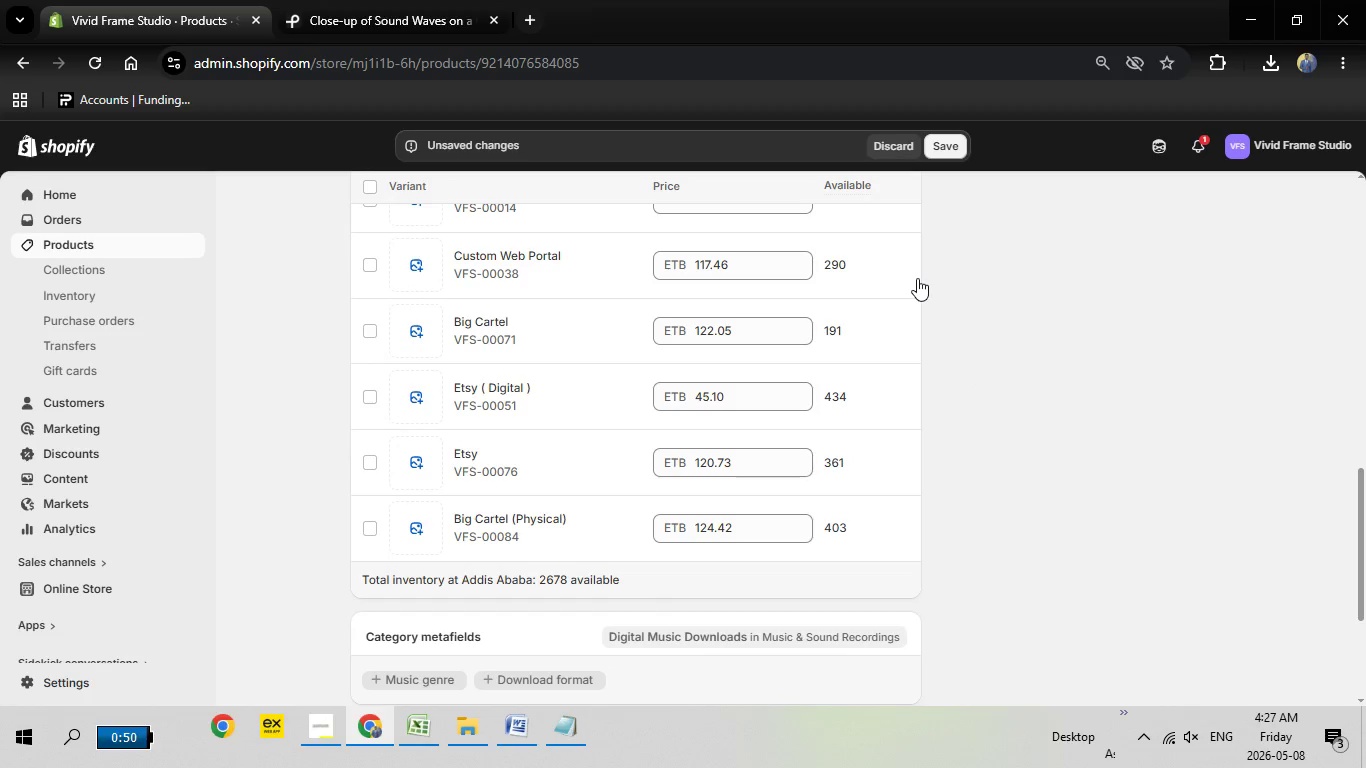 
scroll: coordinate [917, 278], scroll_direction: none, amount: 0.0
 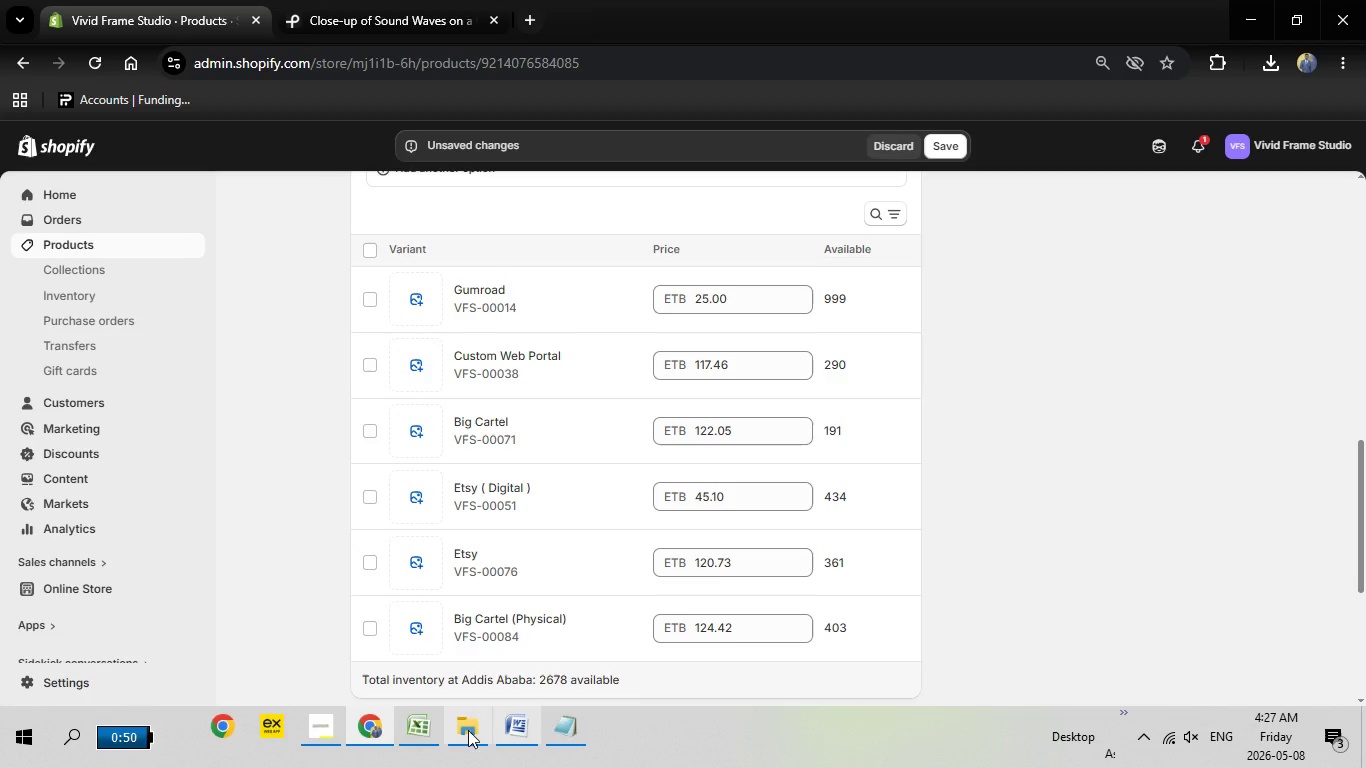 
left_click([410, 736])
 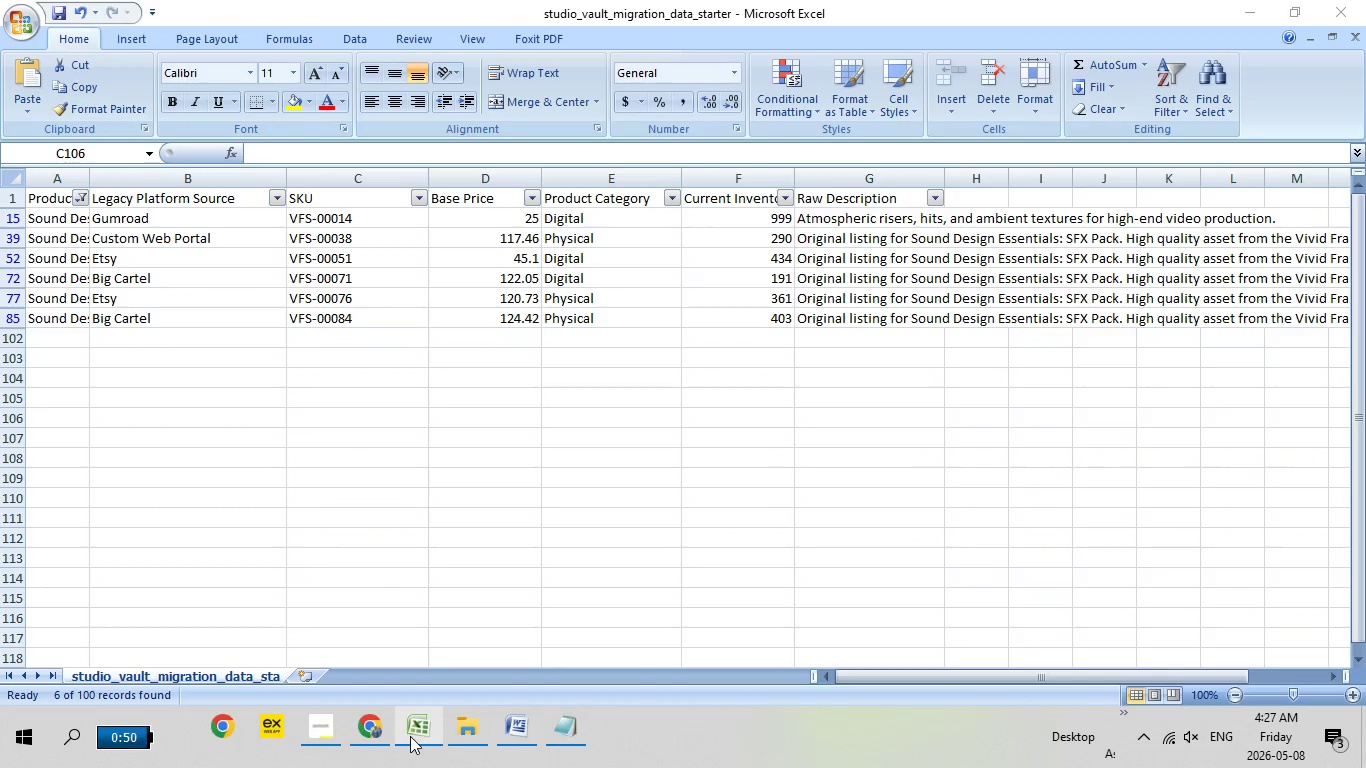 
left_click([410, 736])
 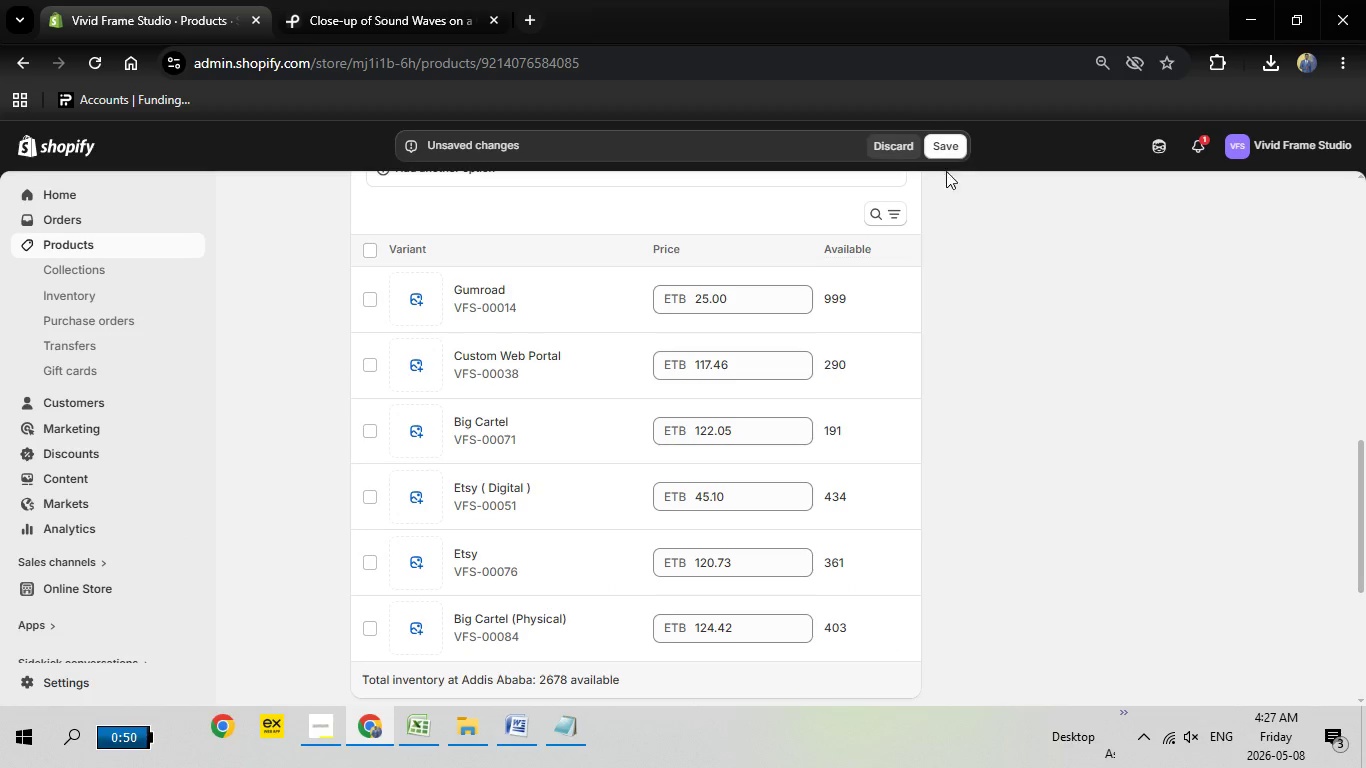 
scroll: coordinate [947, 308], scroll_direction: down, amount: 5.0
 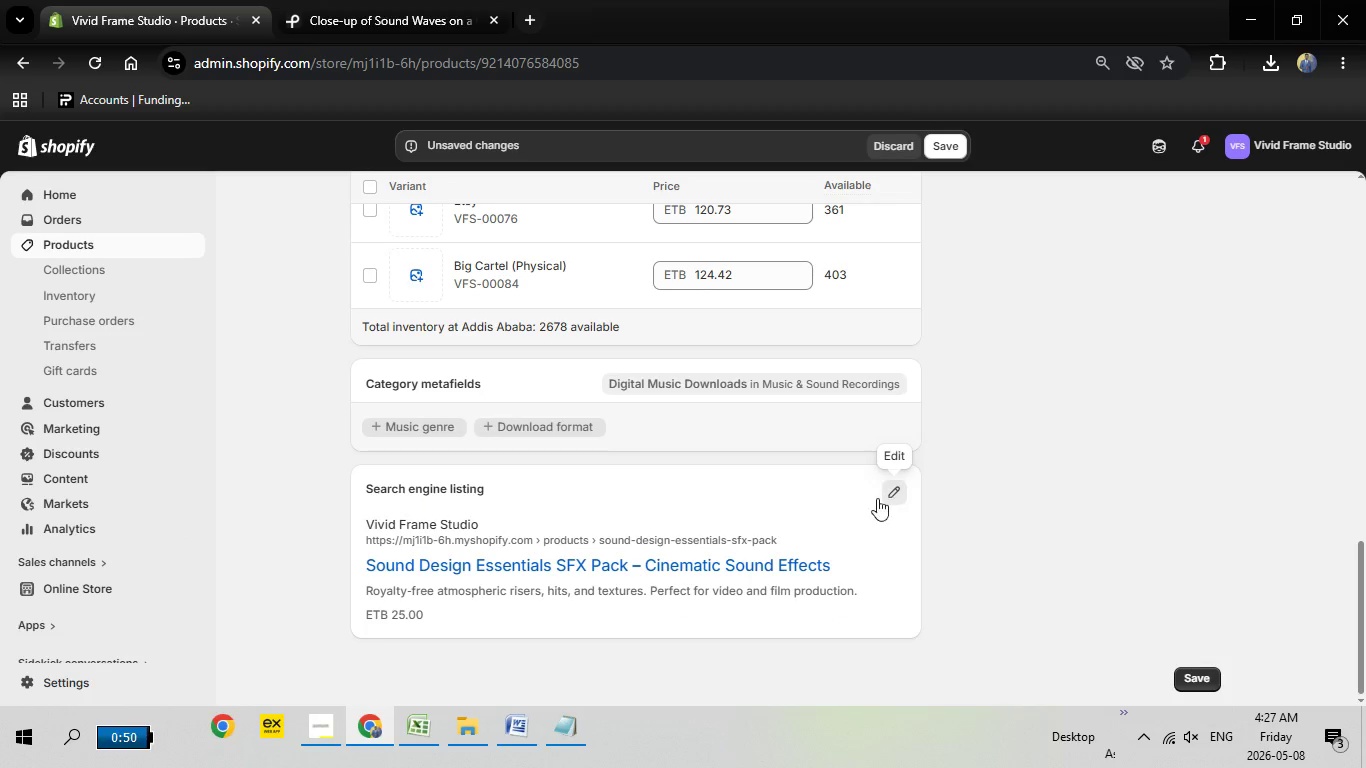 
left_click([889, 495])
 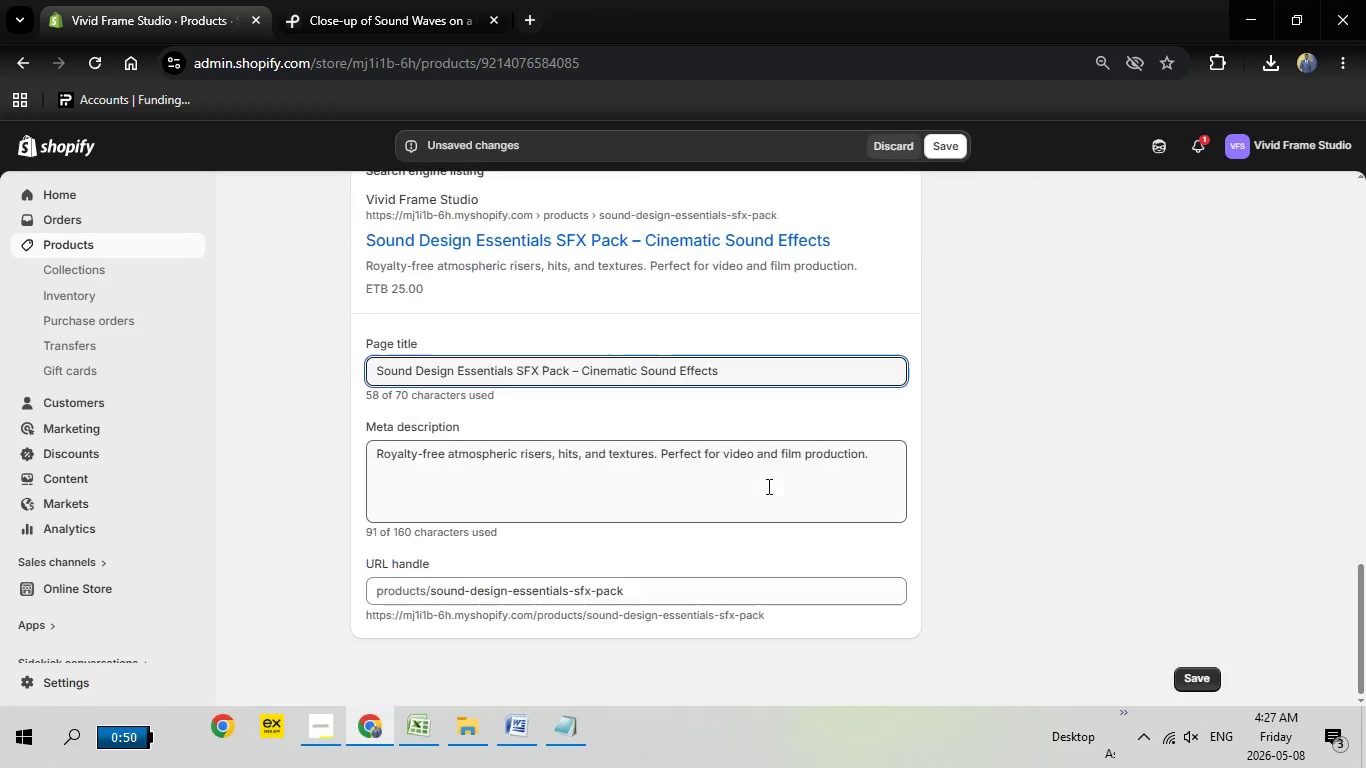 
scroll: coordinate [767, 484], scroll_direction: down, amount: 8.0
 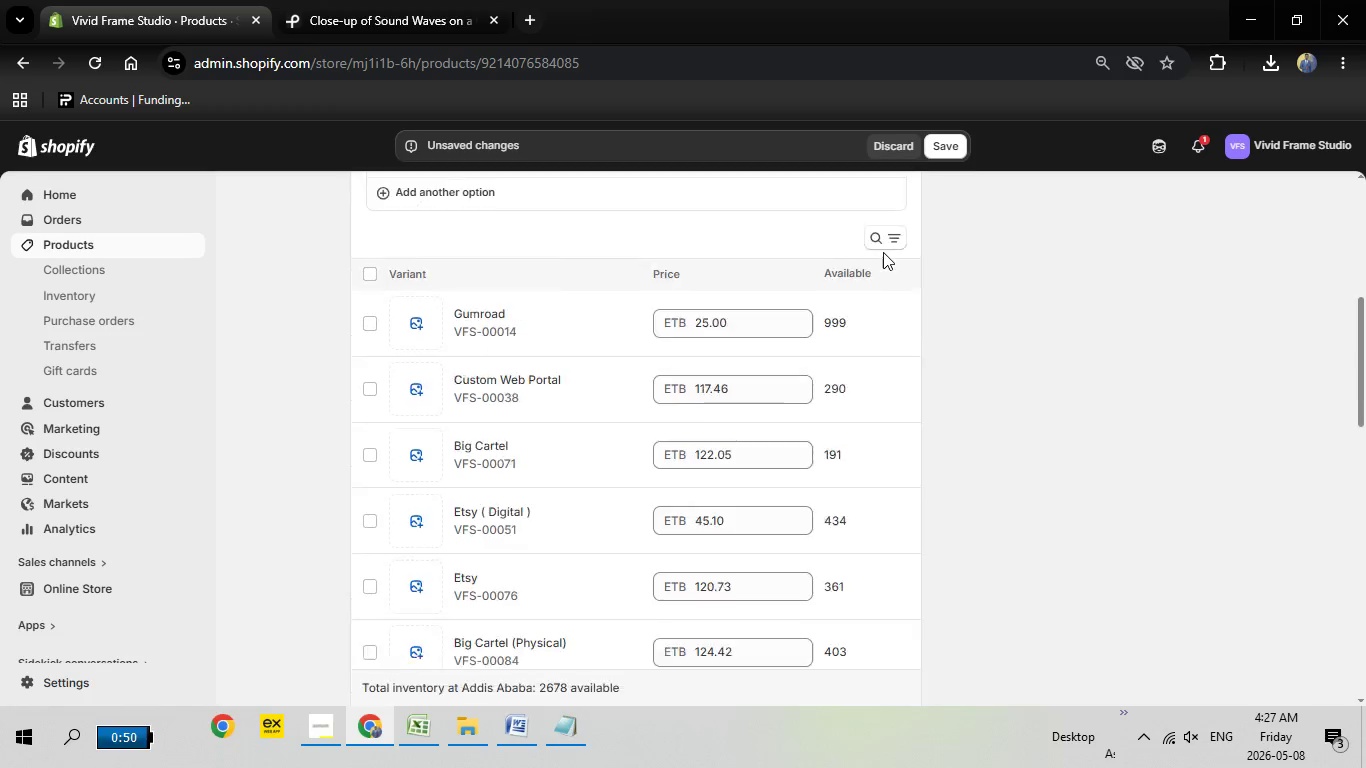 
scroll: coordinate [883, 252], scroll_direction: up, amount: 15.0
 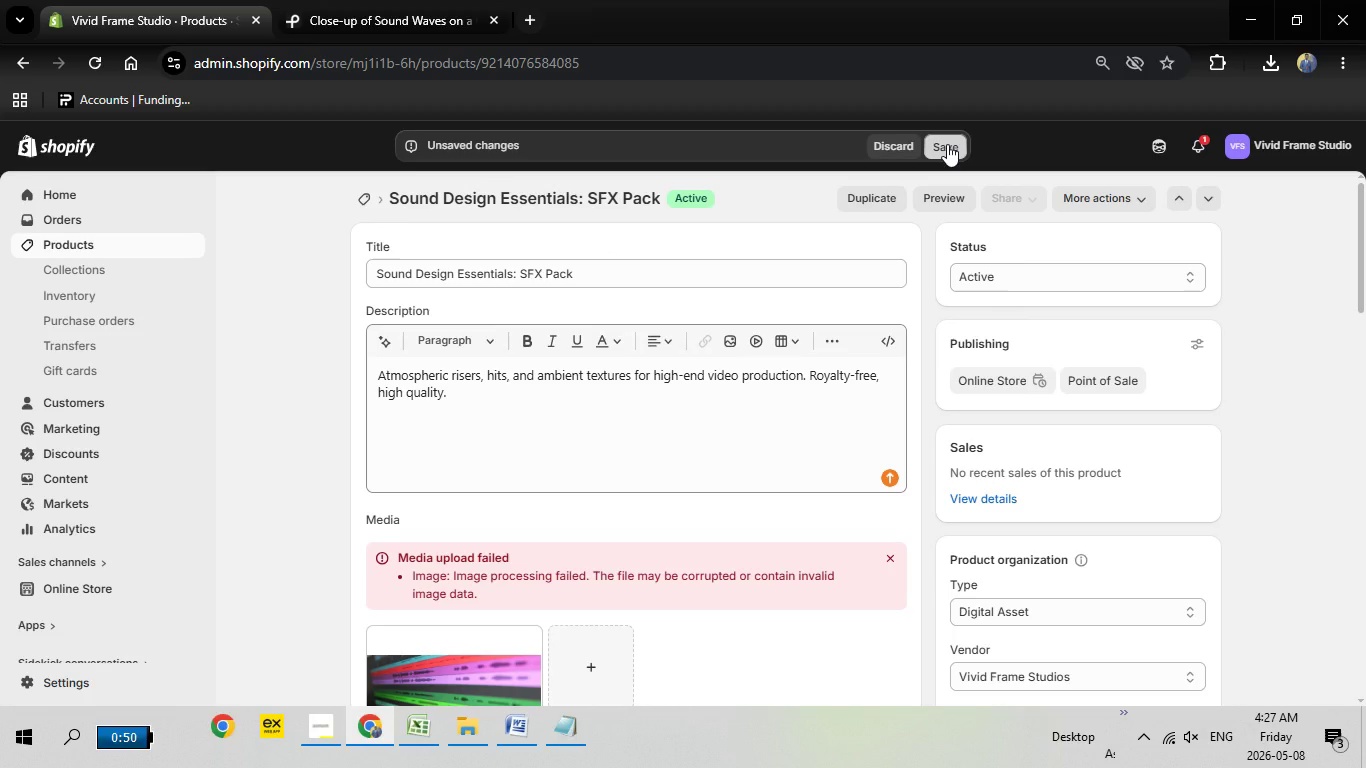 
left_click([947, 144])
 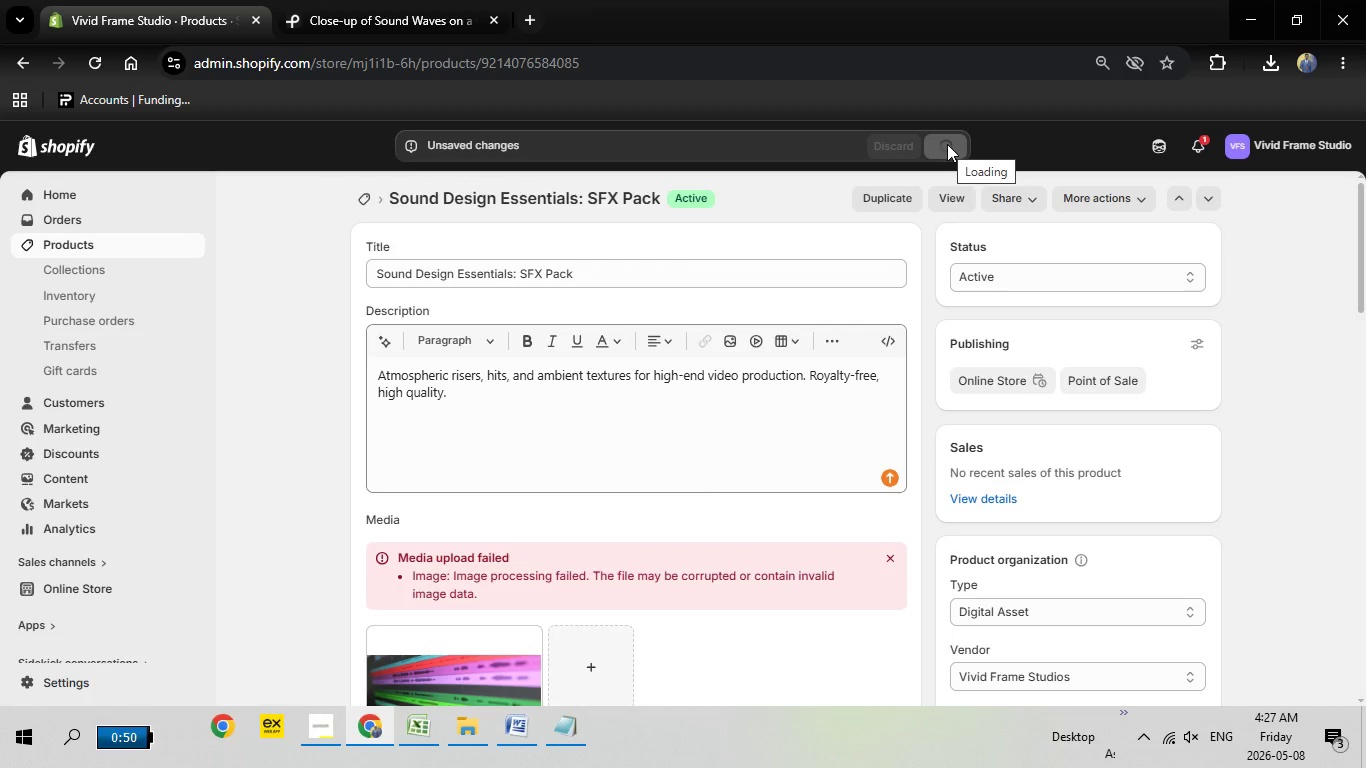 
wait(23.42)
 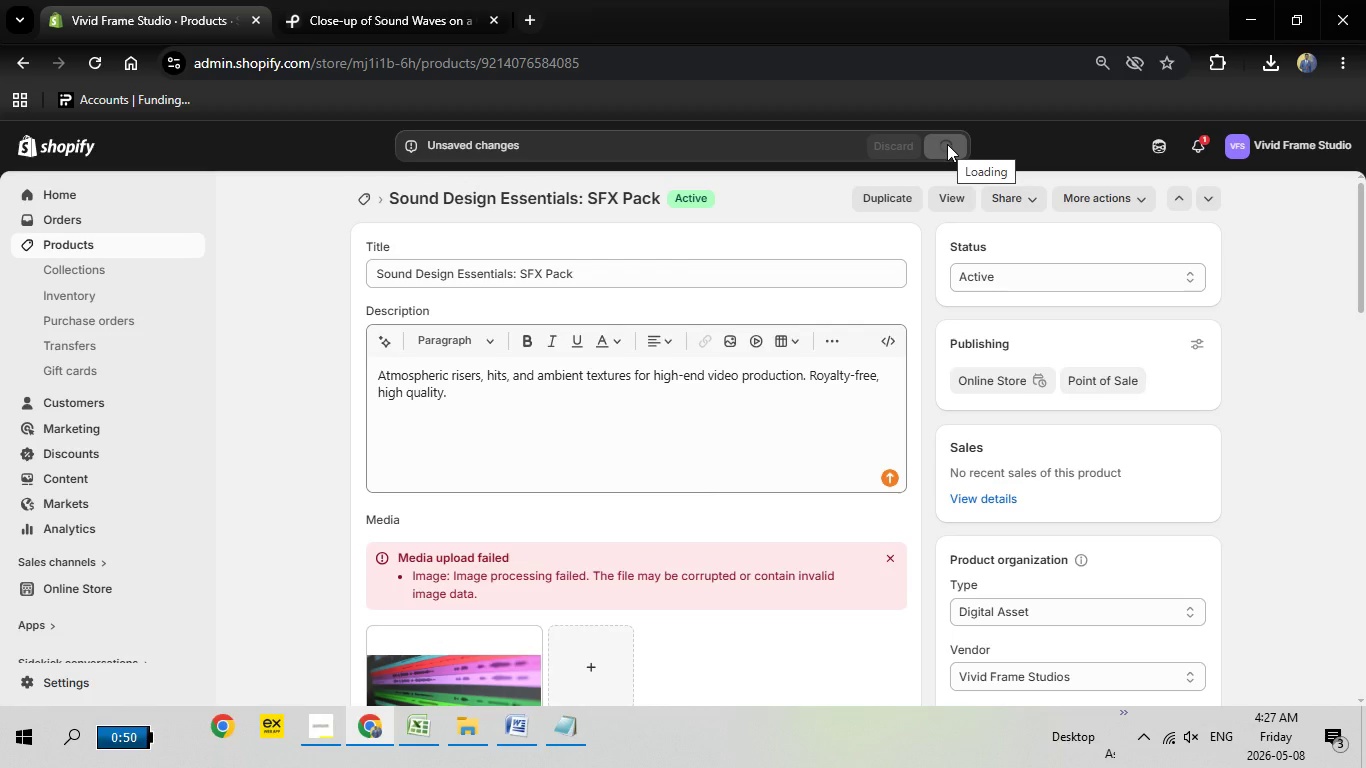 
left_click([963, 195])
 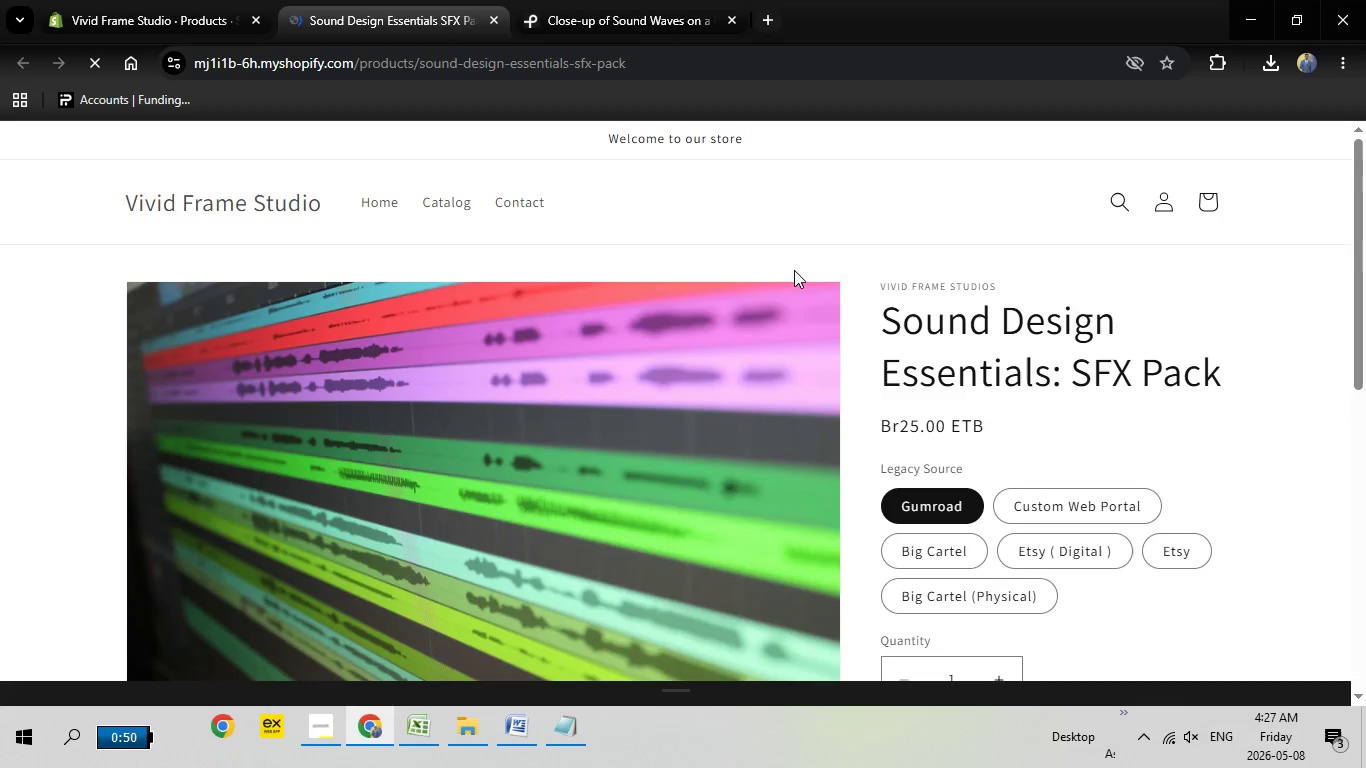 
wait(15.77)
 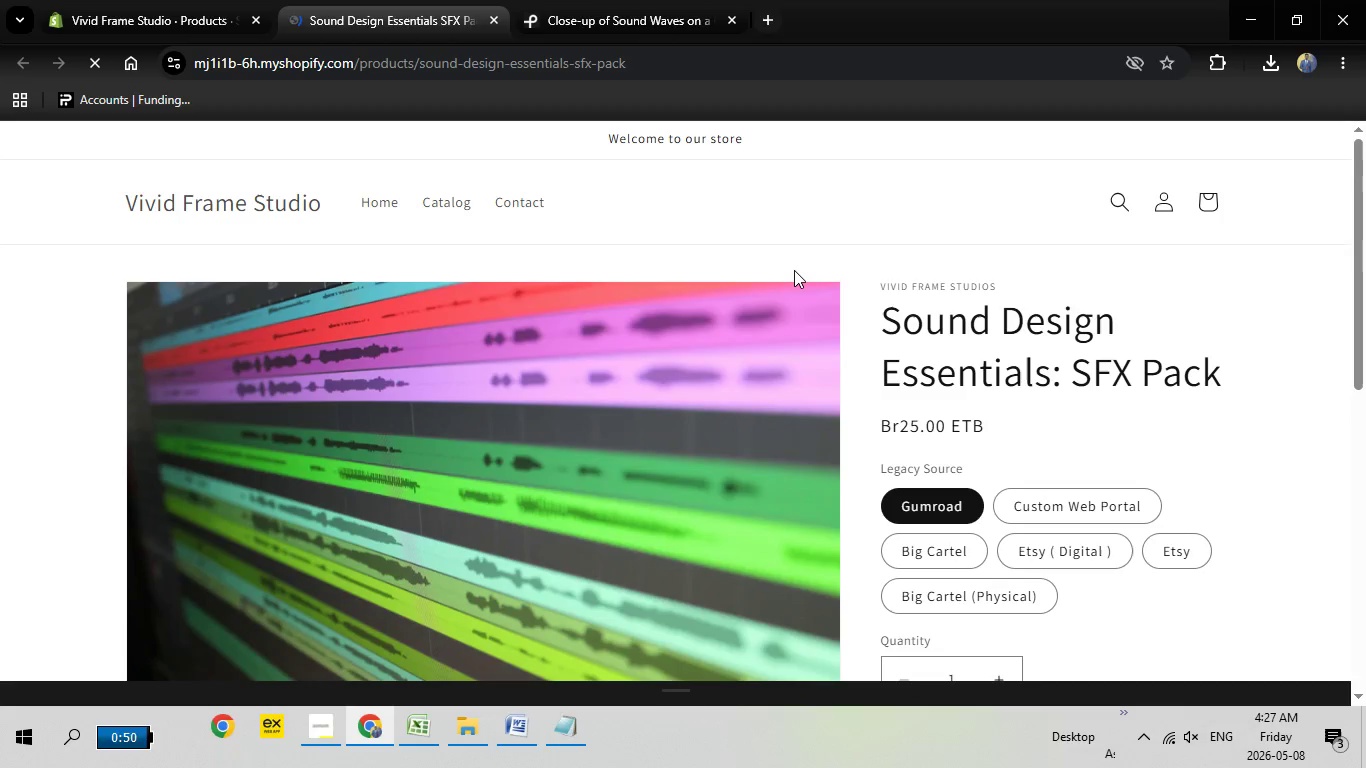 
scroll: coordinate [543, 307], scroll_direction: down, amount: 2.0
 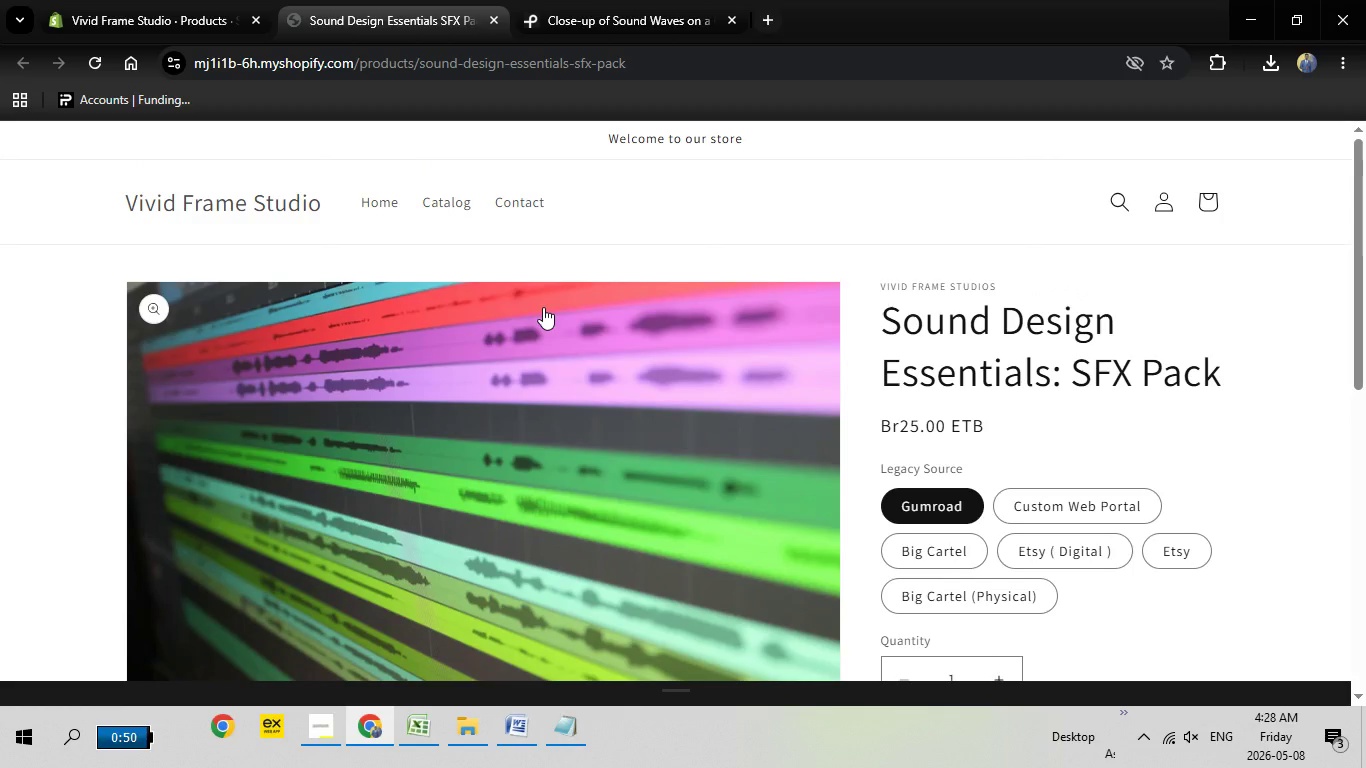 
scroll: coordinate [543, 307], scroll_direction: up, amount: 5.0
 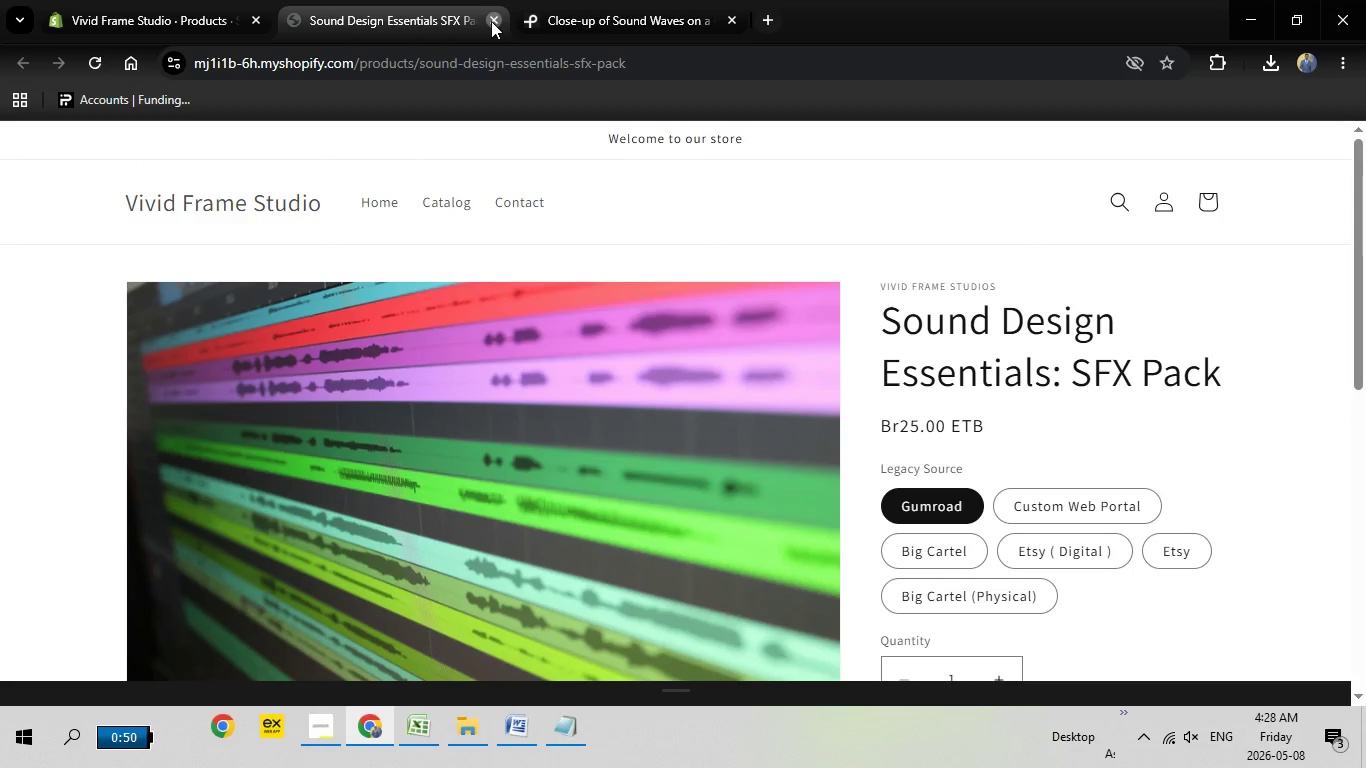 
left_click([491, 21])
 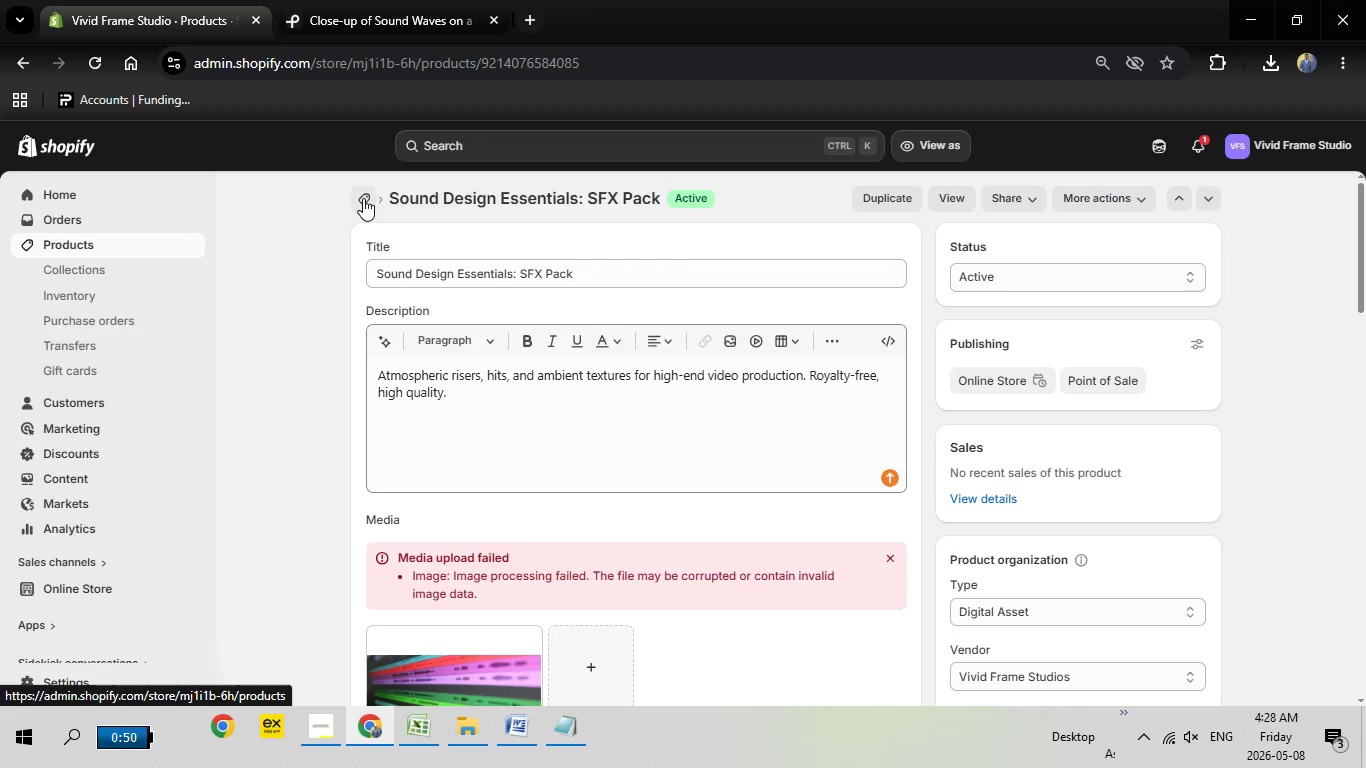 
left_click([363, 198])
 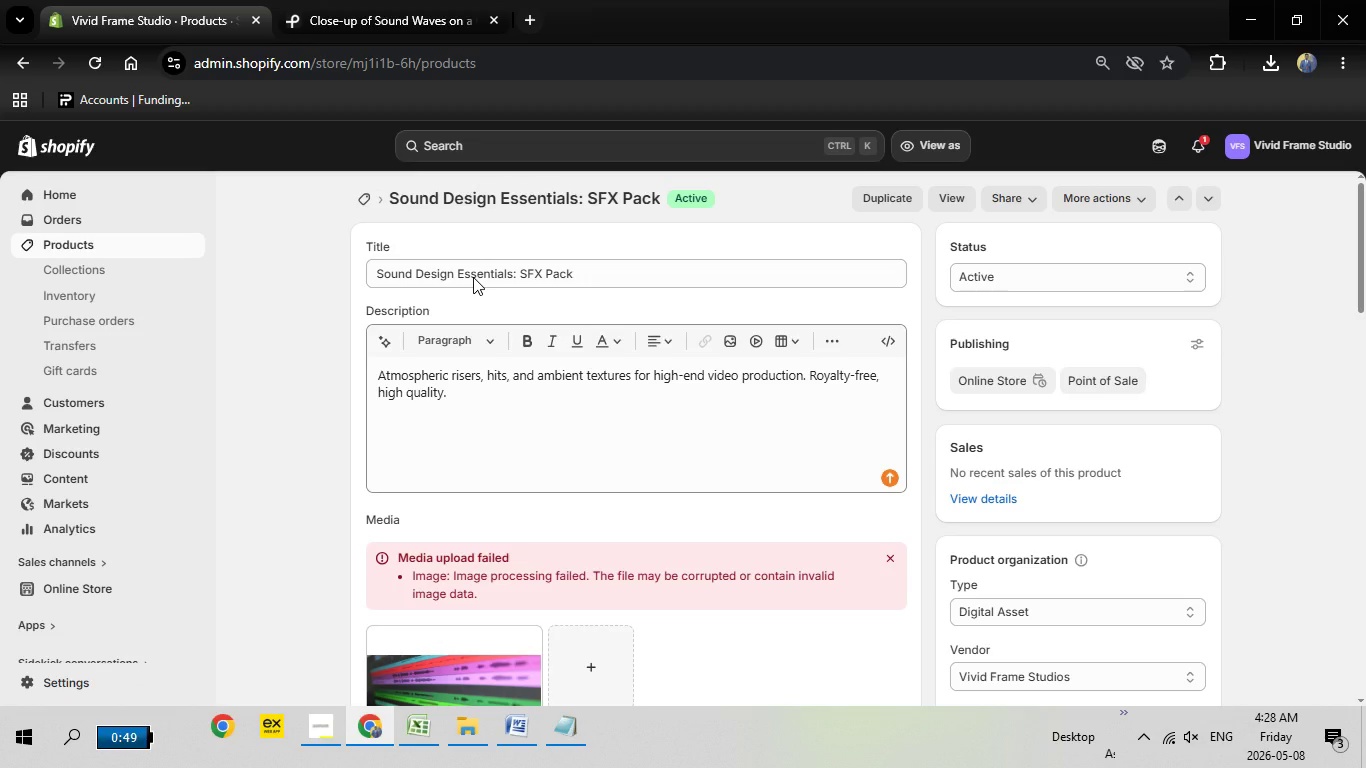 
wait(12.06)
 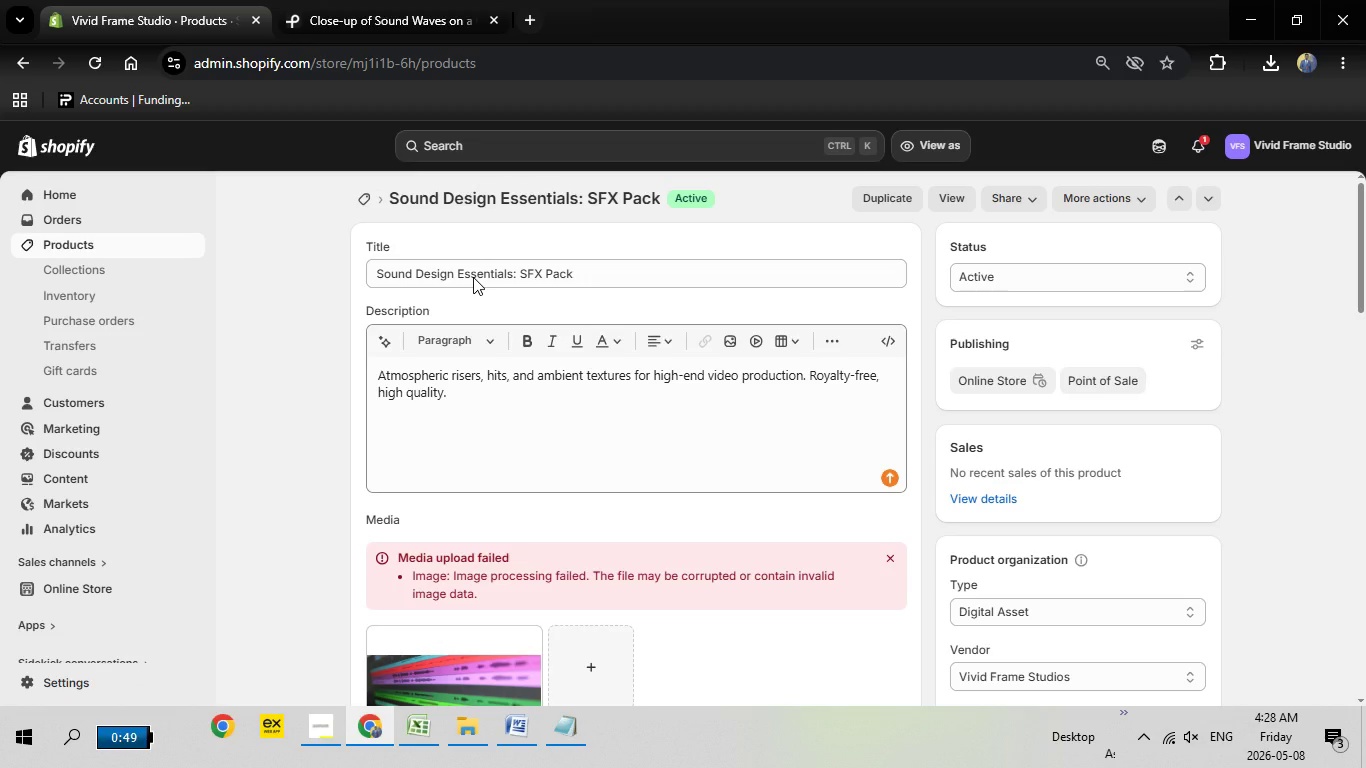 
left_click([365, 552])
 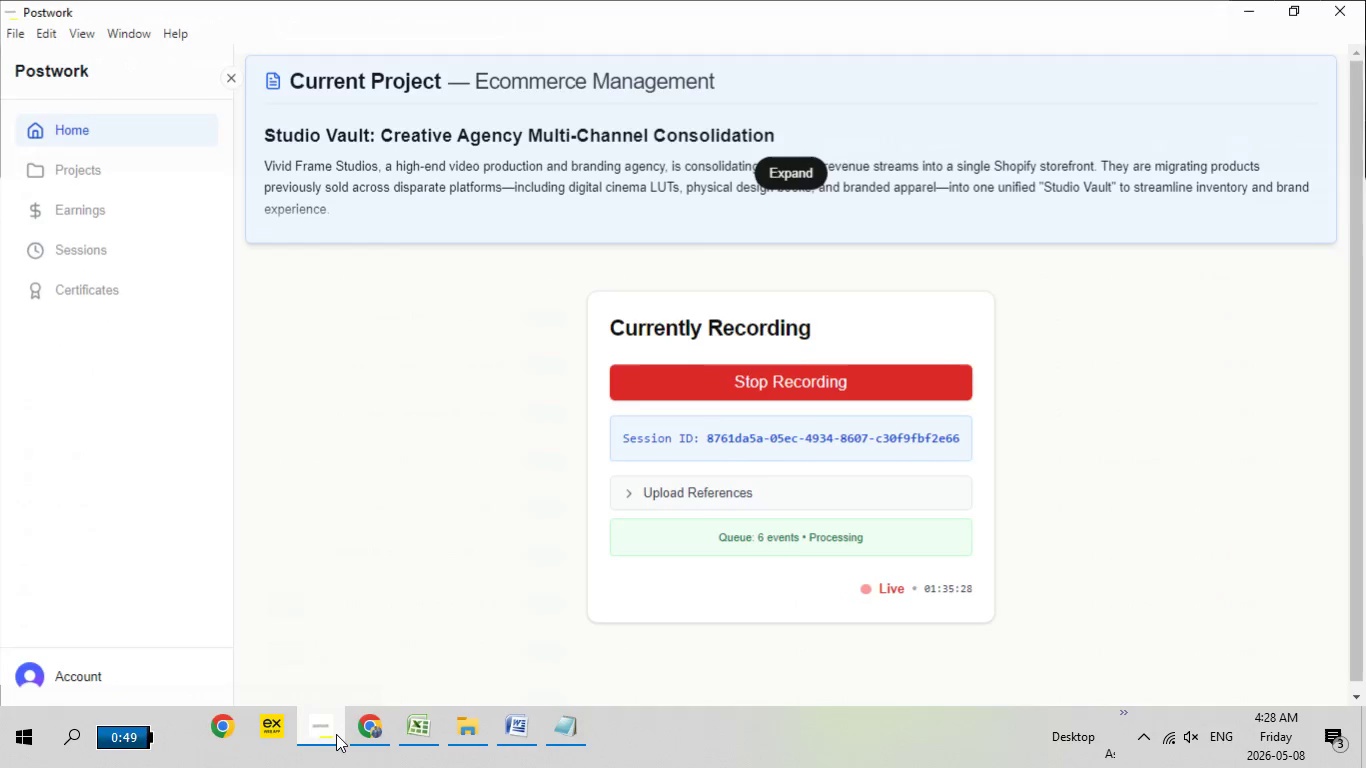 
left_click([336, 734])